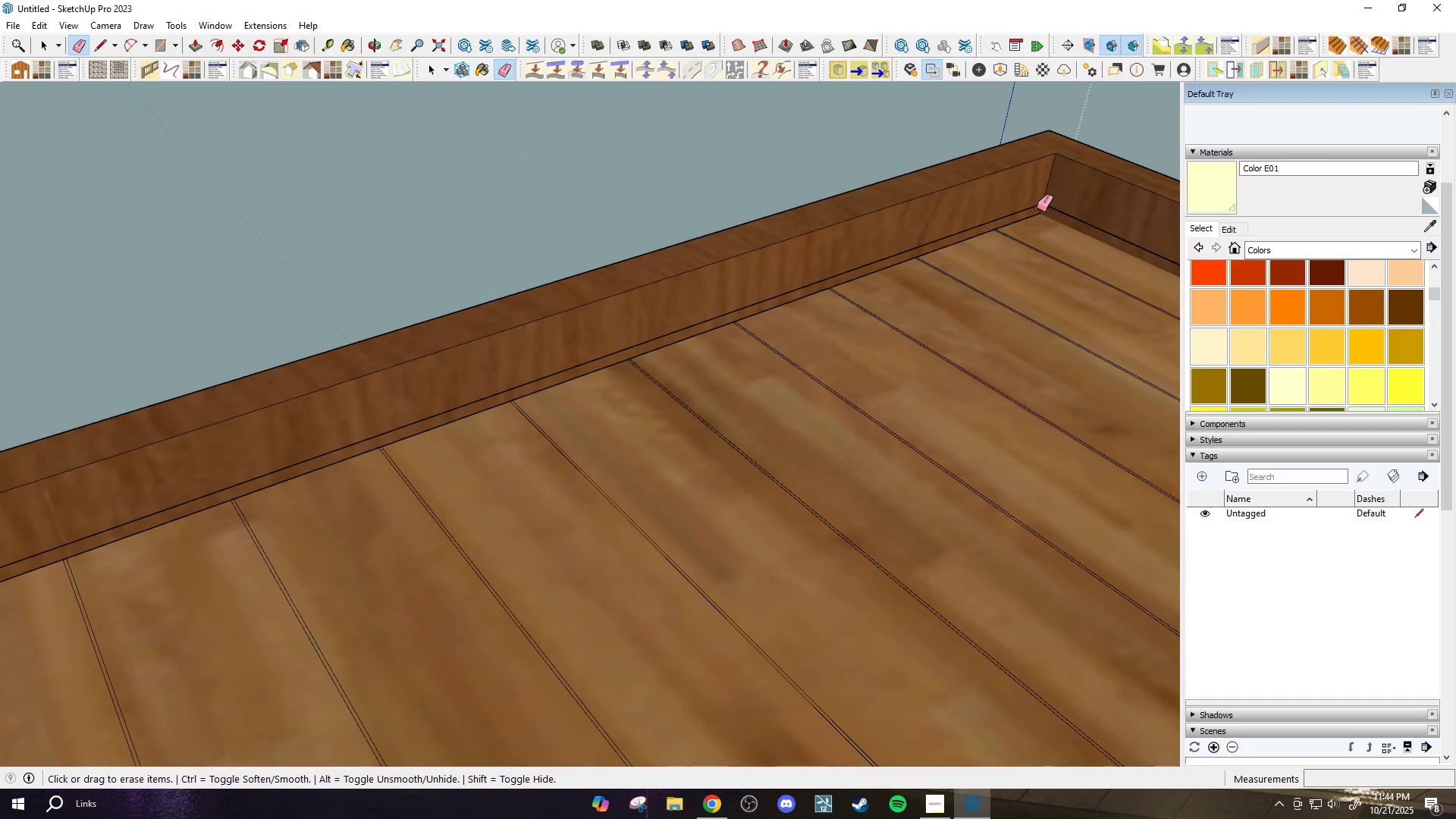 
left_click_drag(start_coordinate=[1031, 208], to_coordinate=[1035, 205])
 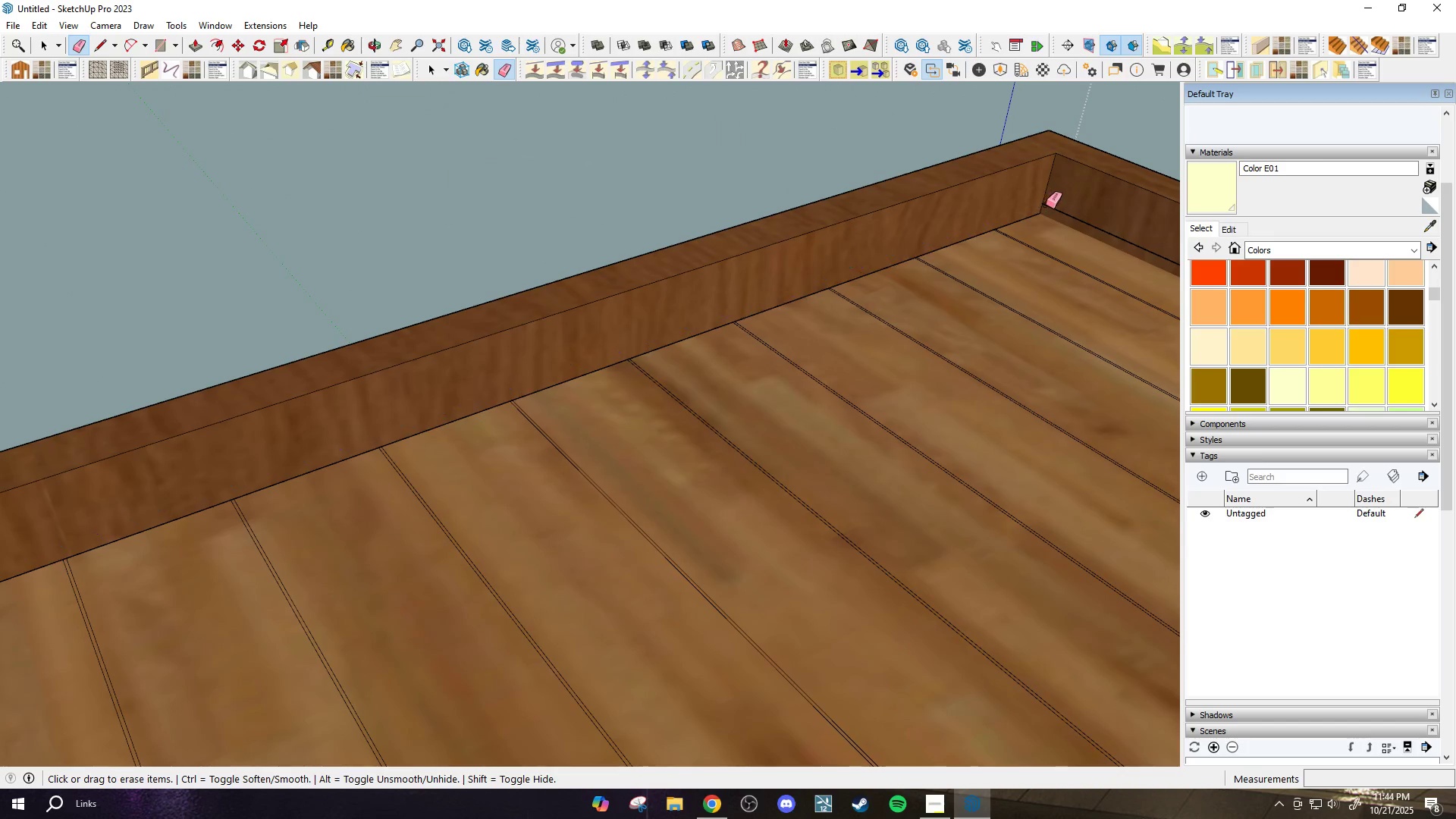 
left_click_drag(start_coordinate=[1046, 205], to_coordinate=[1055, 199])
 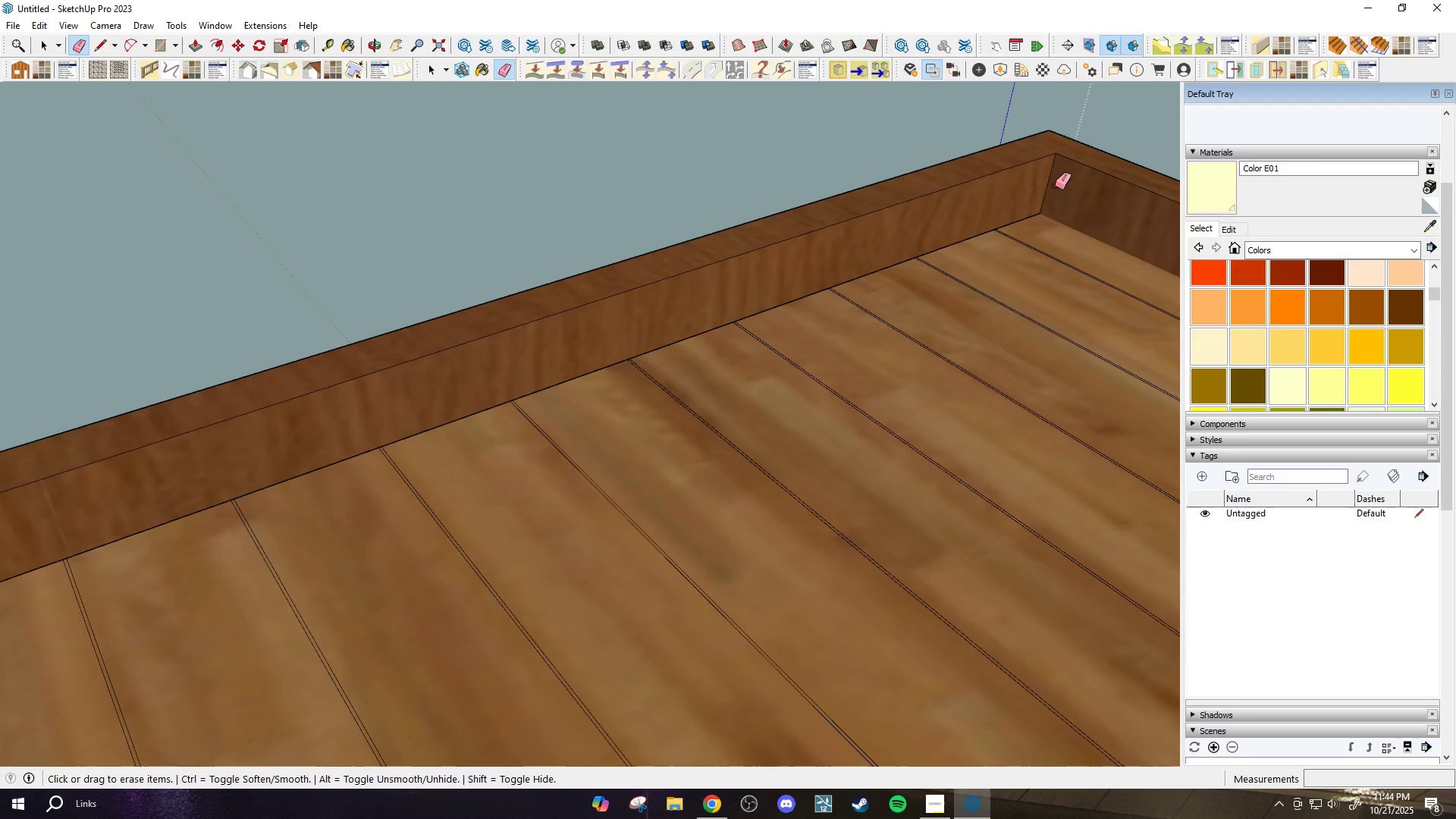 
scroll: coordinate [1025, 186], scroll_direction: down, amount: 20.0
 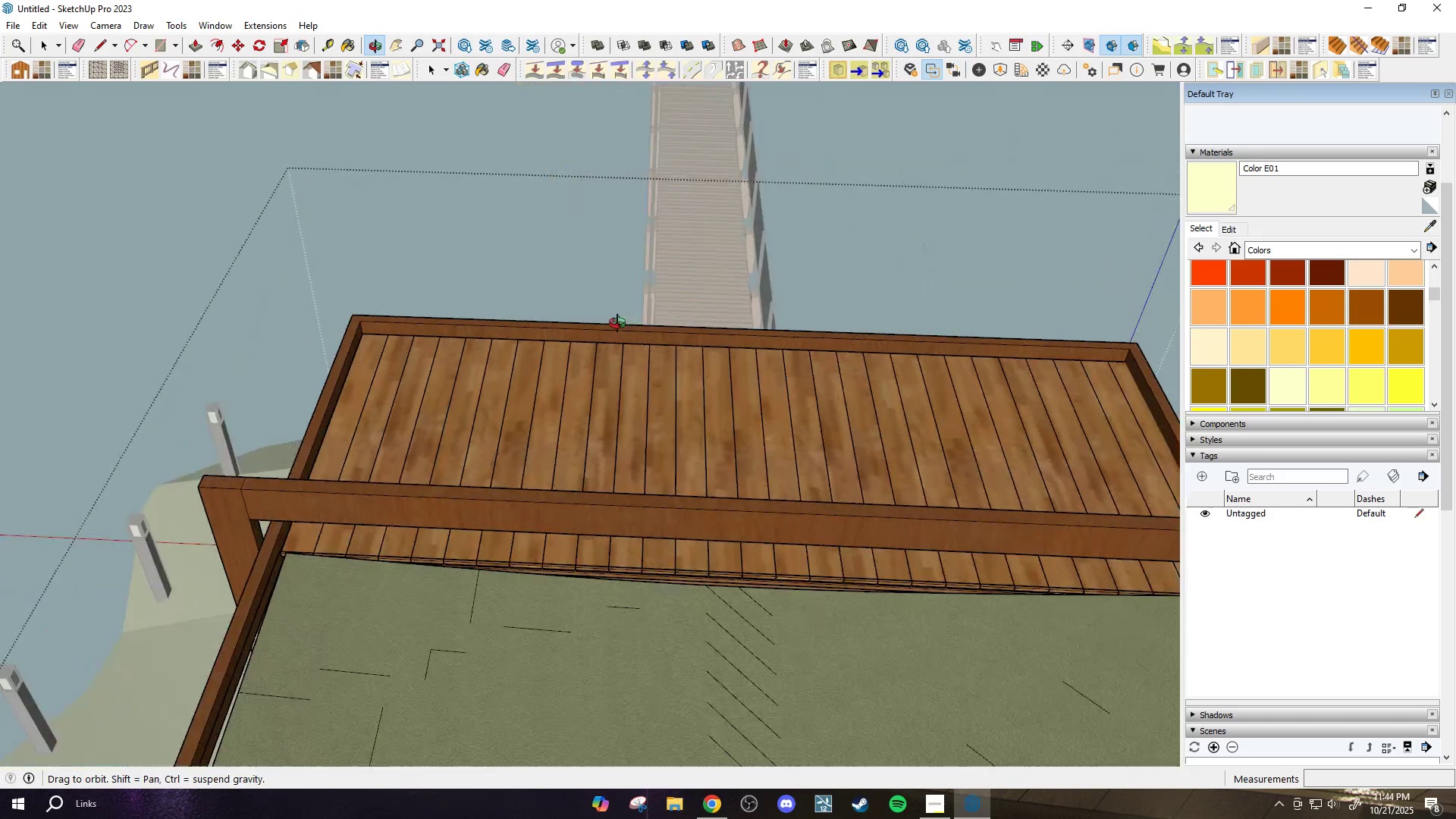 
scroll: coordinate [409, 374], scroll_direction: up, amount: 7.0
 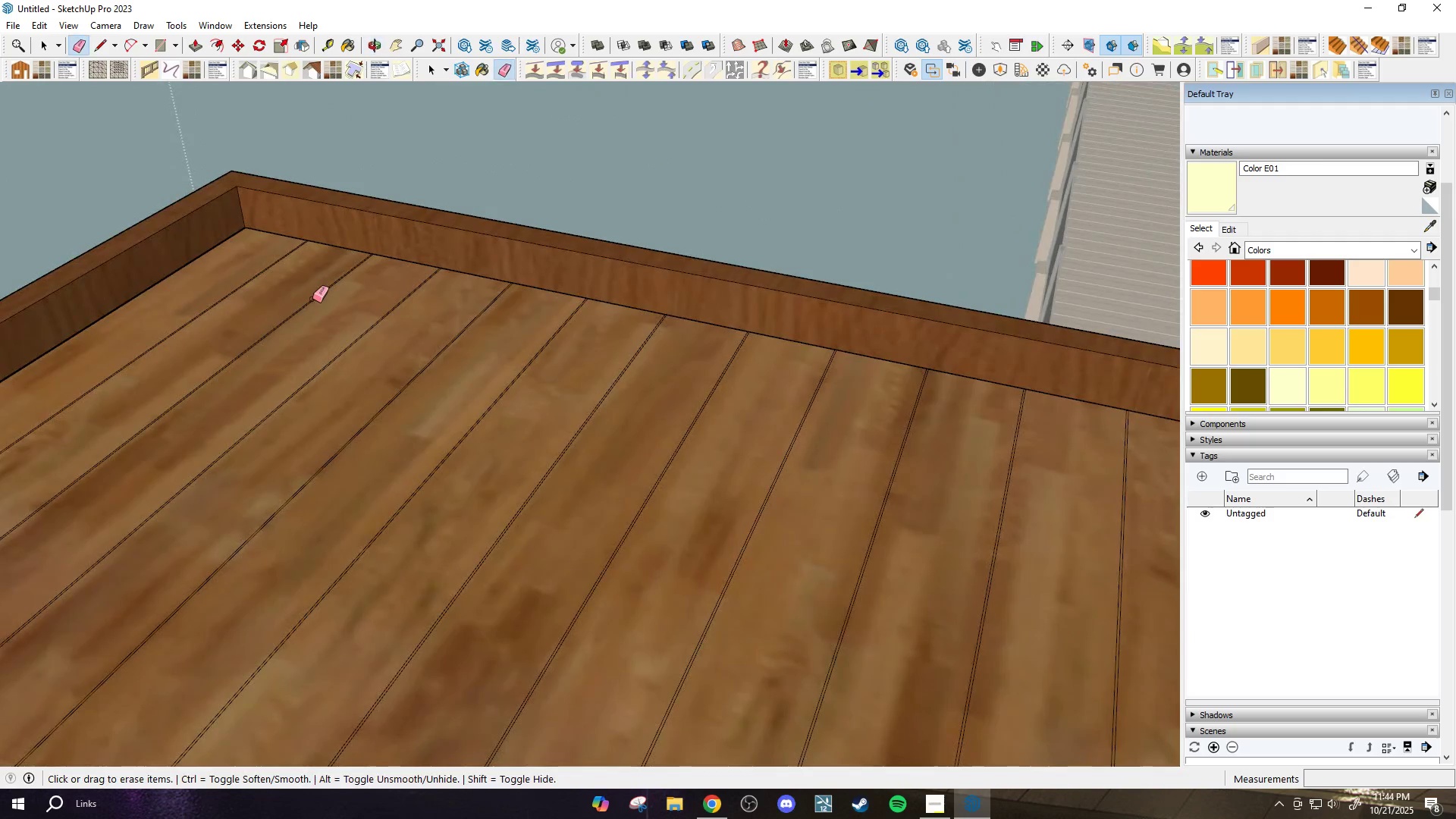 
scroll: coordinate [359, 240], scroll_direction: down, amount: 10.0
 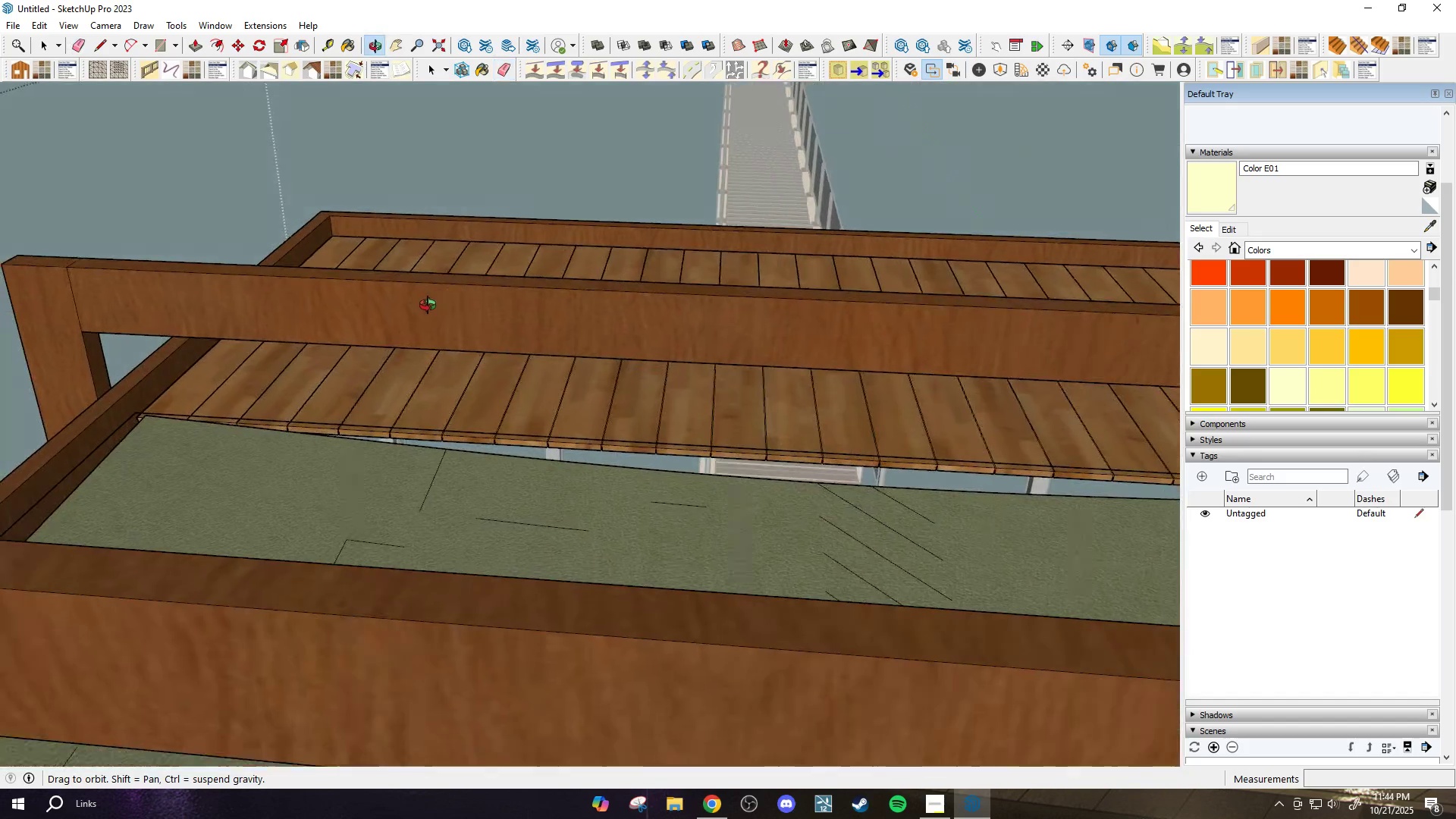 
scroll: coordinate [238, 409], scroll_direction: up, amount: 3.0
 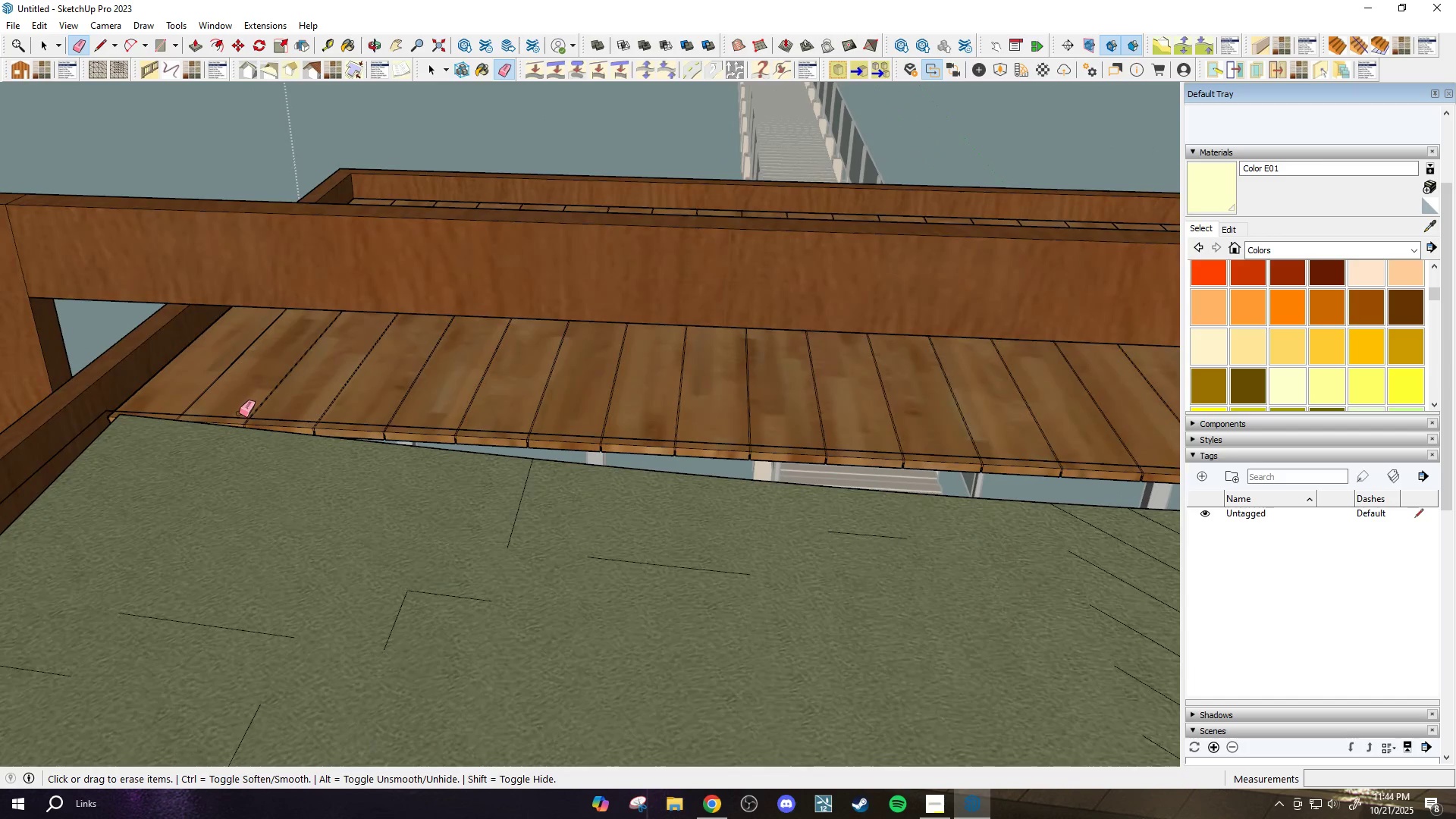 
left_click_drag(start_coordinate=[237, 413], to_coordinate=[229, 415])
 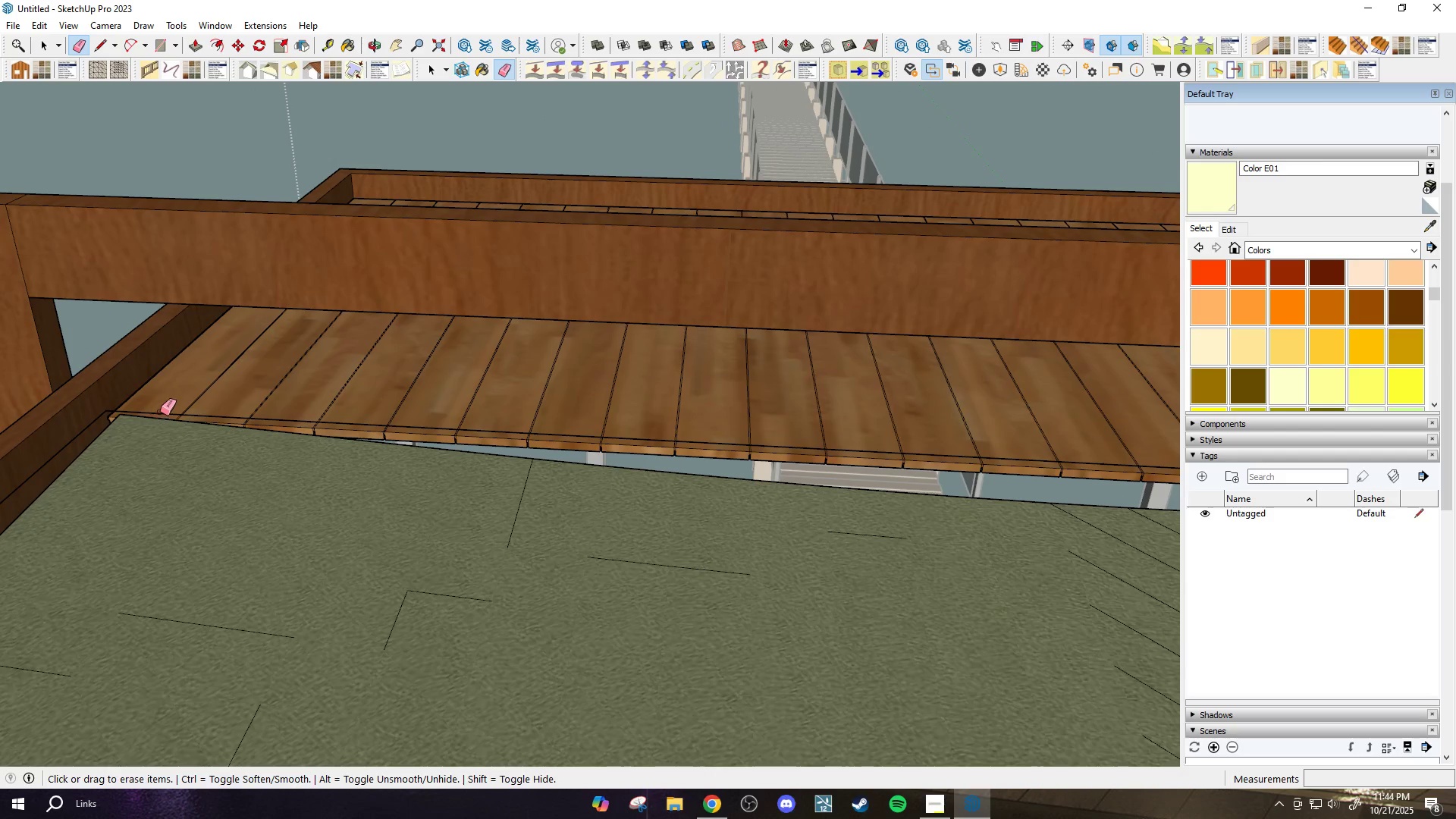 
left_click_drag(start_coordinate=[162, 411], to_coordinate=[168, 413])
 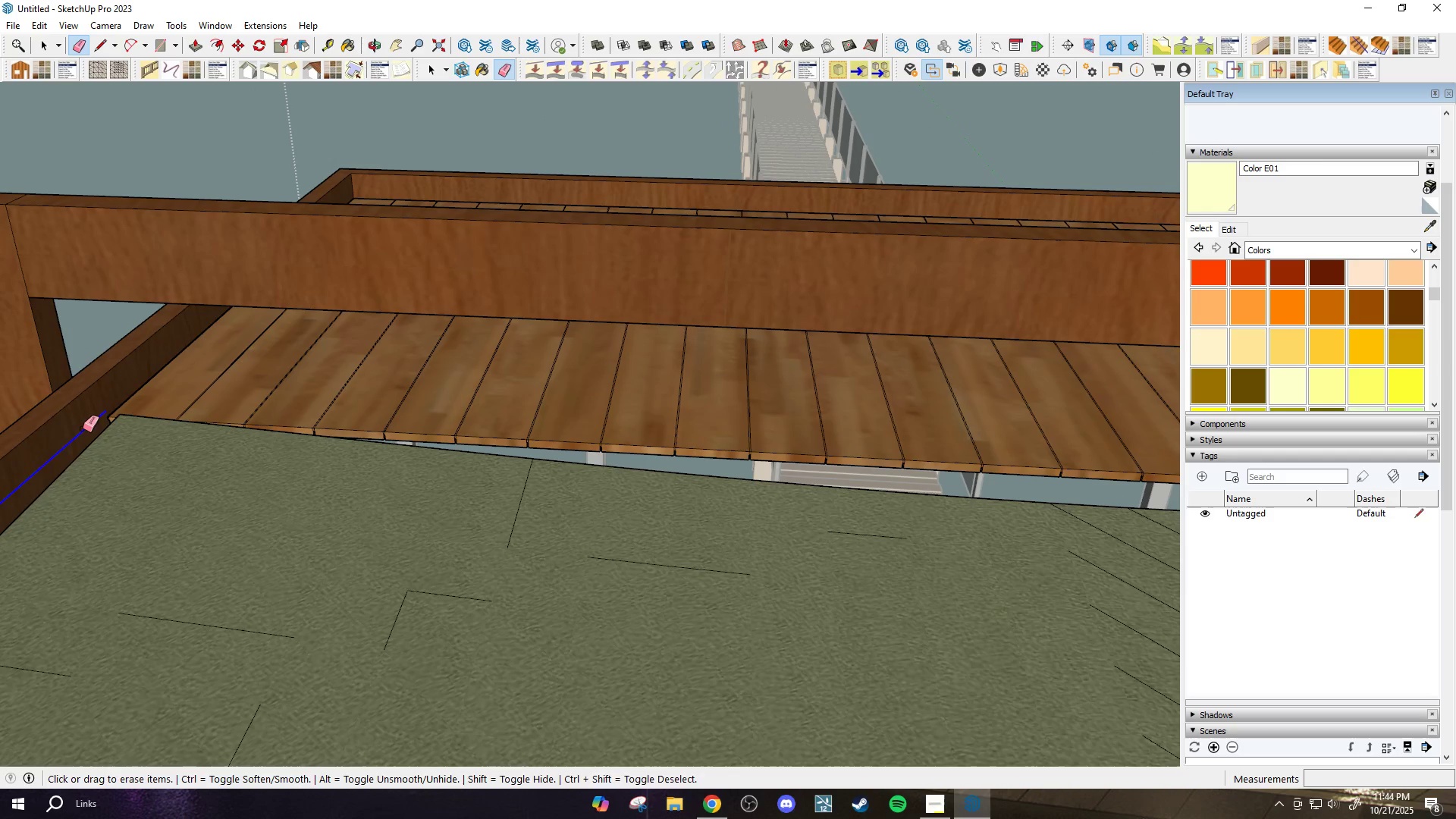 
scroll: coordinate [534, 403], scroll_direction: down, amount: 21.0
 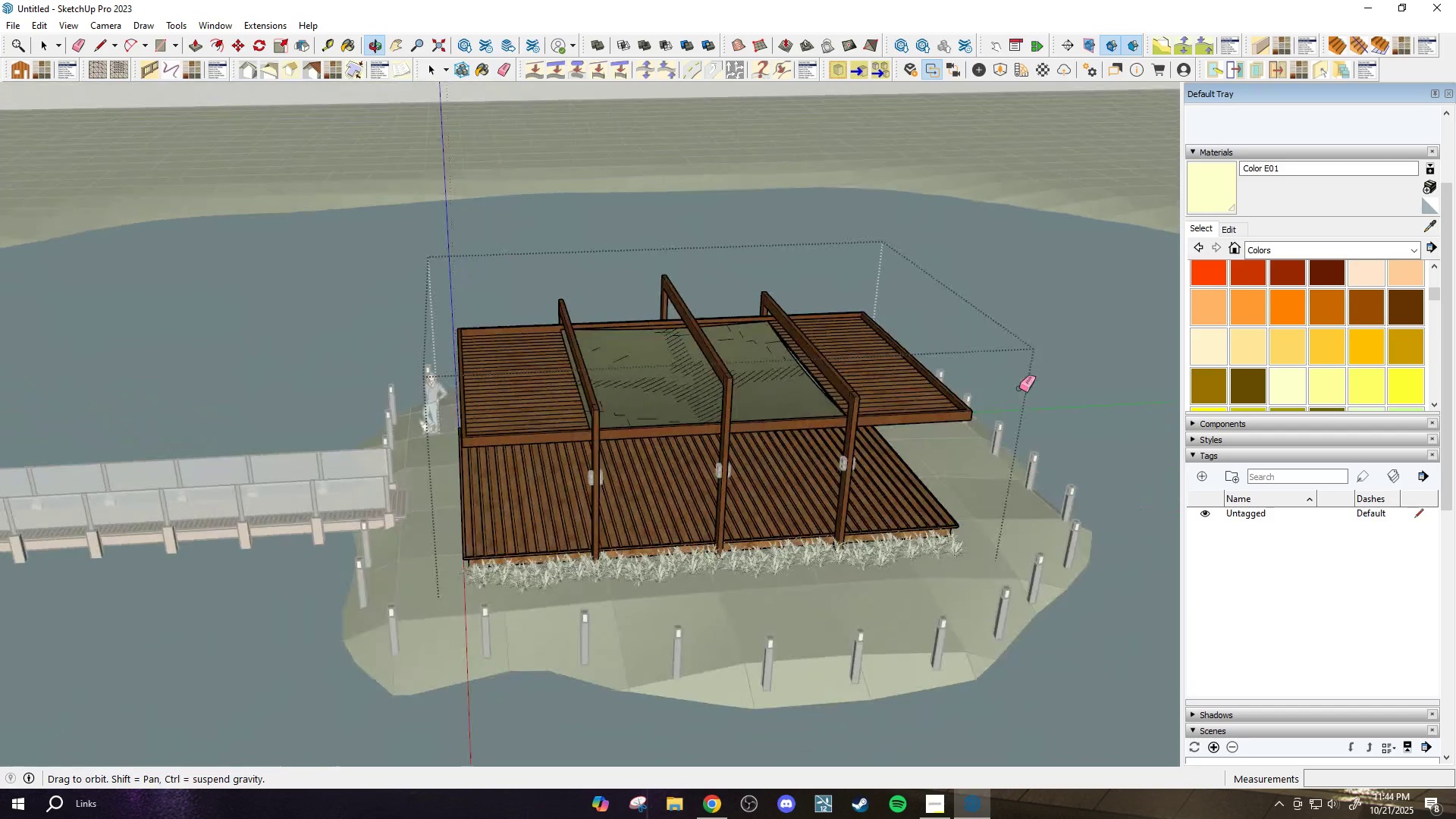 
scroll: coordinate [666, 404], scroll_direction: up, amount: 12.0
 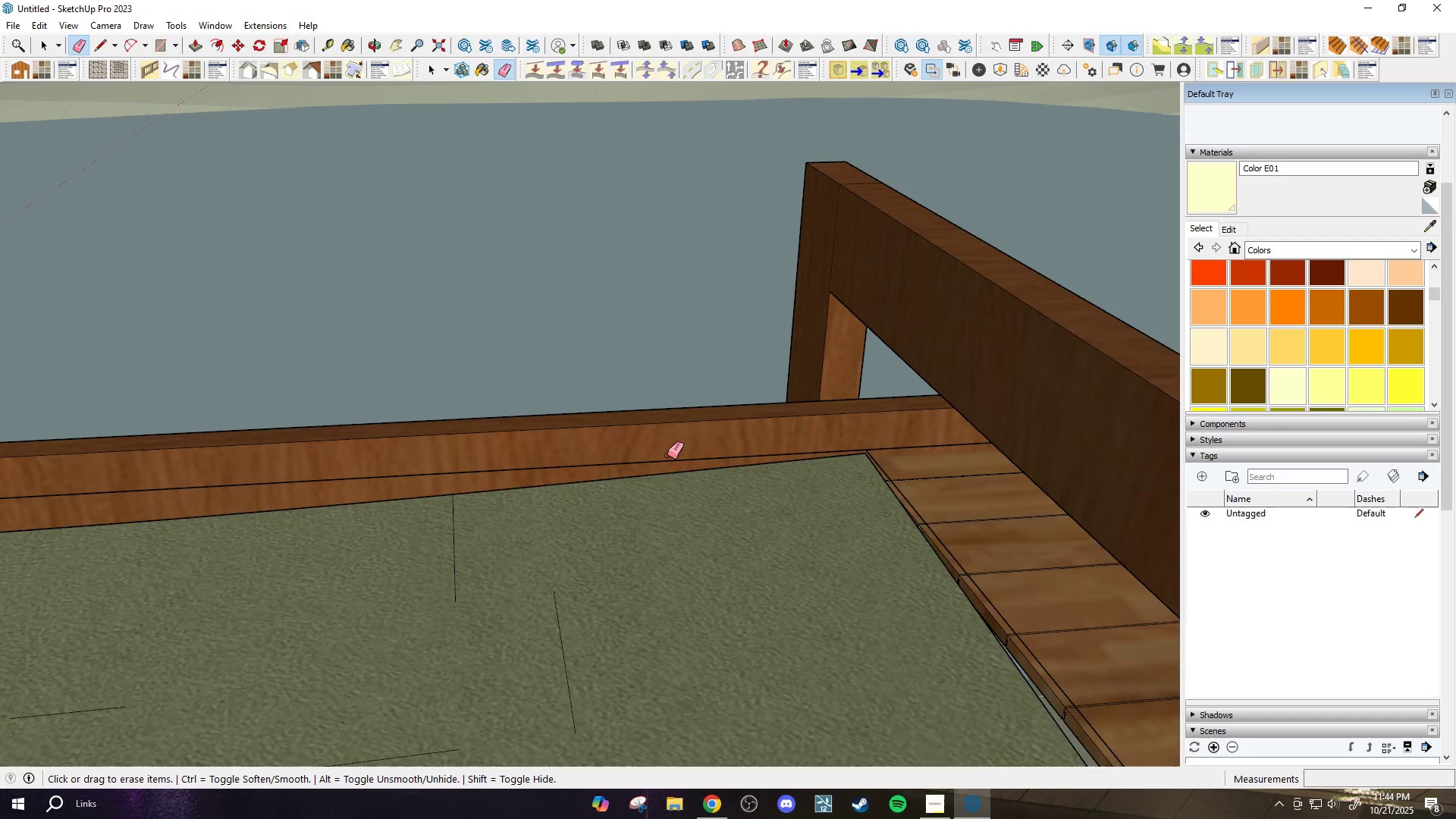 
left_click_drag(start_coordinate=[663, 458], to_coordinate=[661, 463])
 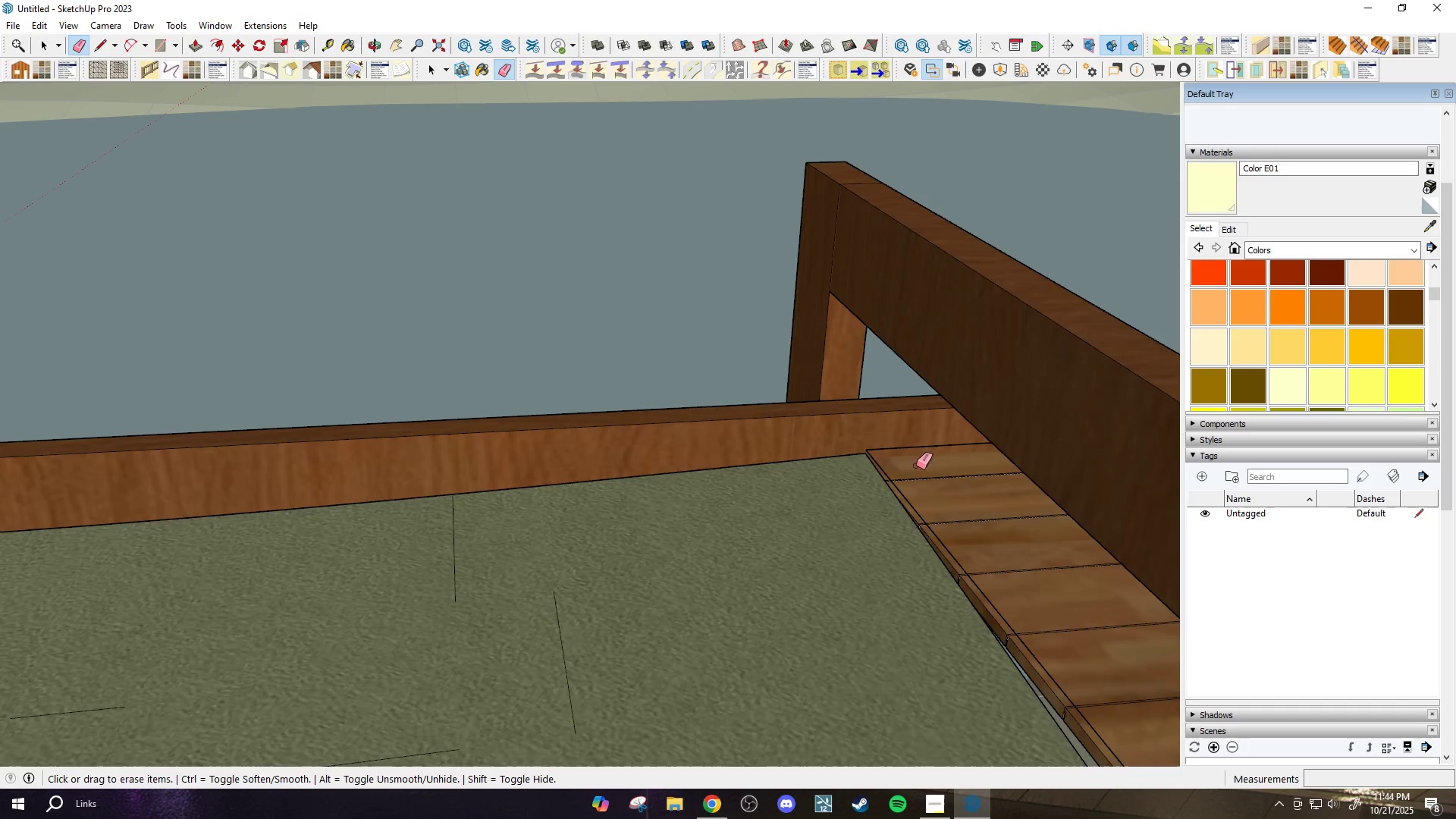 
scroll: coordinate [929, 469], scroll_direction: up, amount: 3.0
 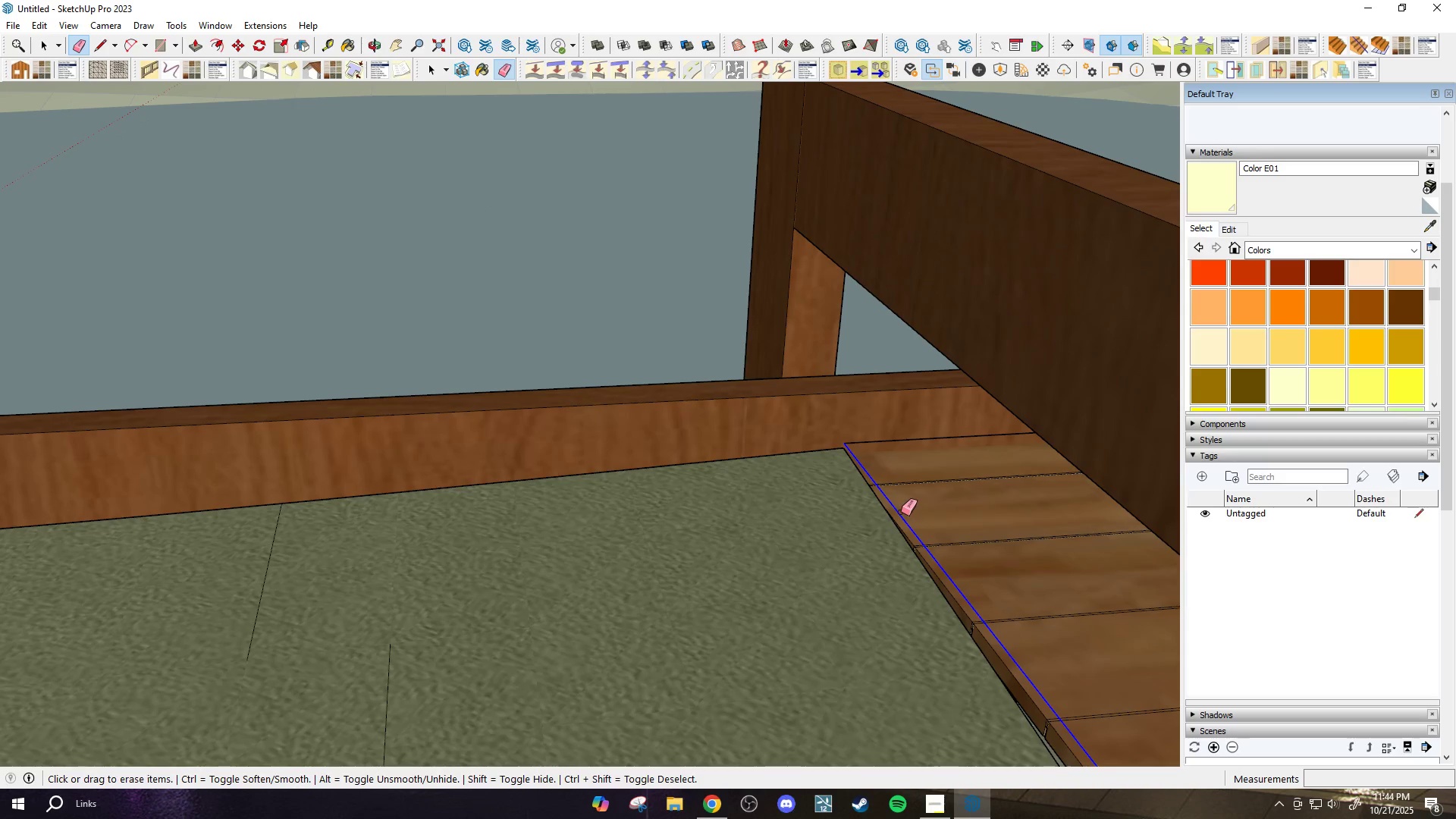 
scroll: coordinate [701, 436], scroll_direction: down, amount: 14.0
 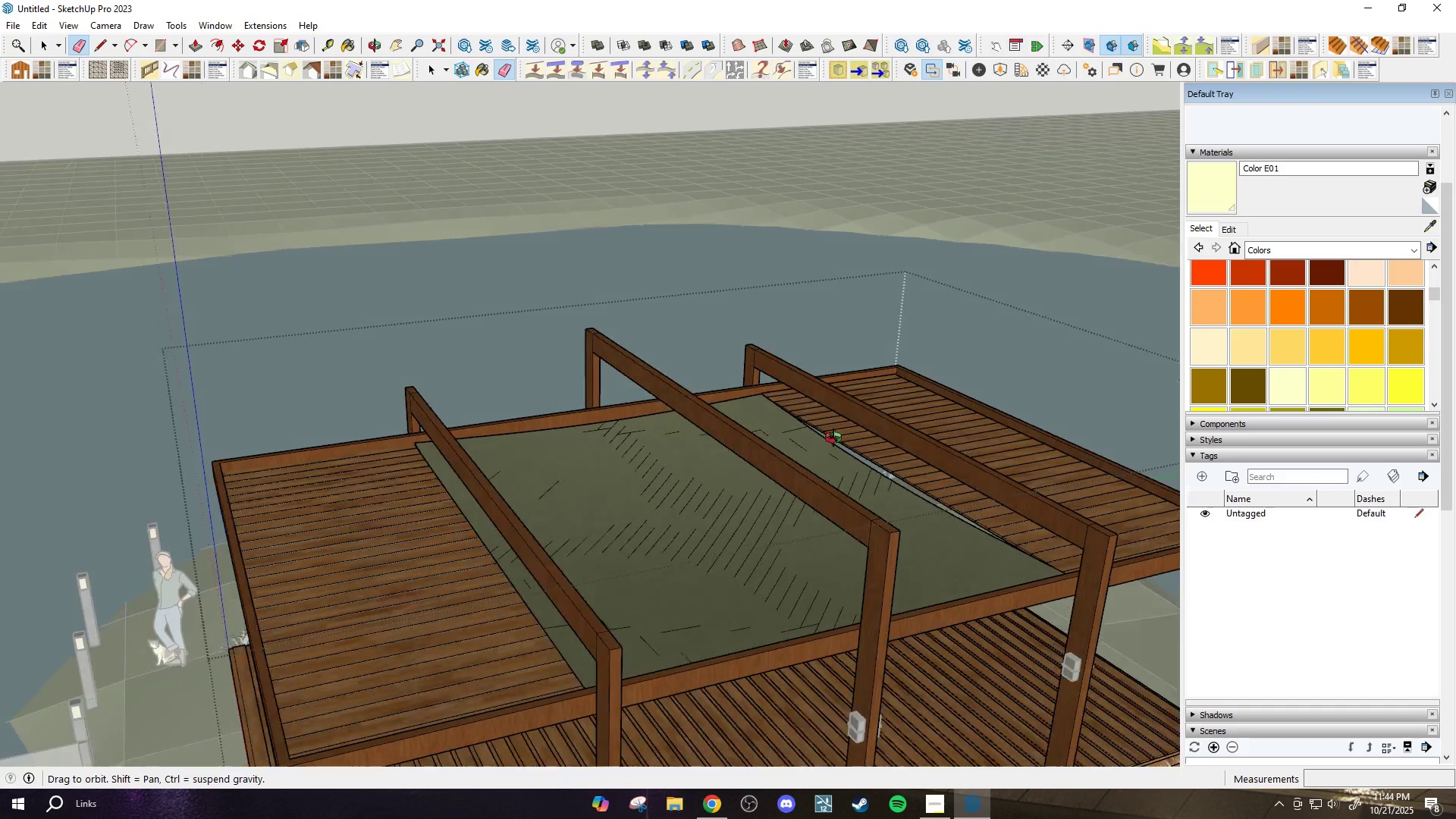 
key(Space)
 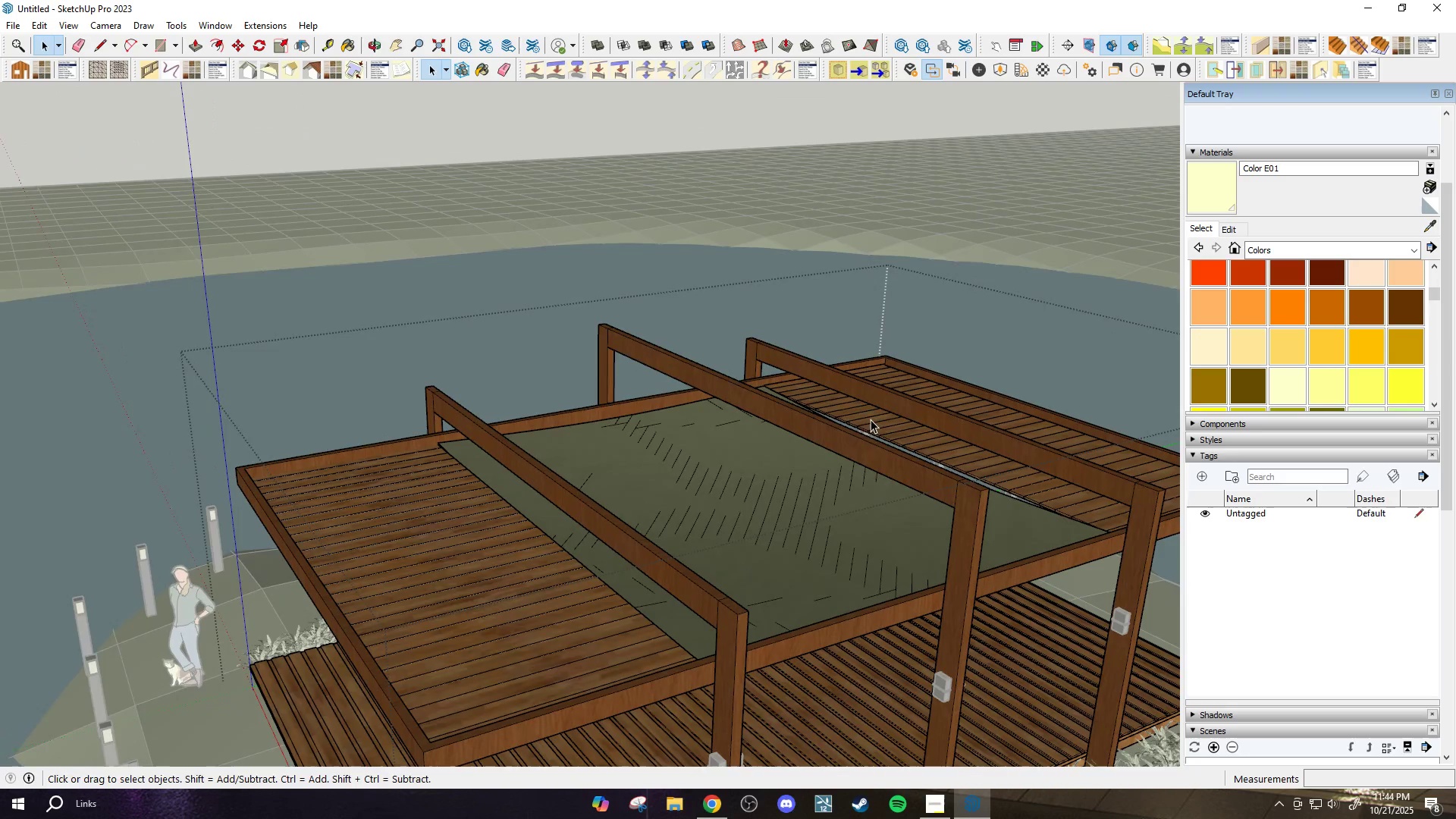 
key(Escape)
 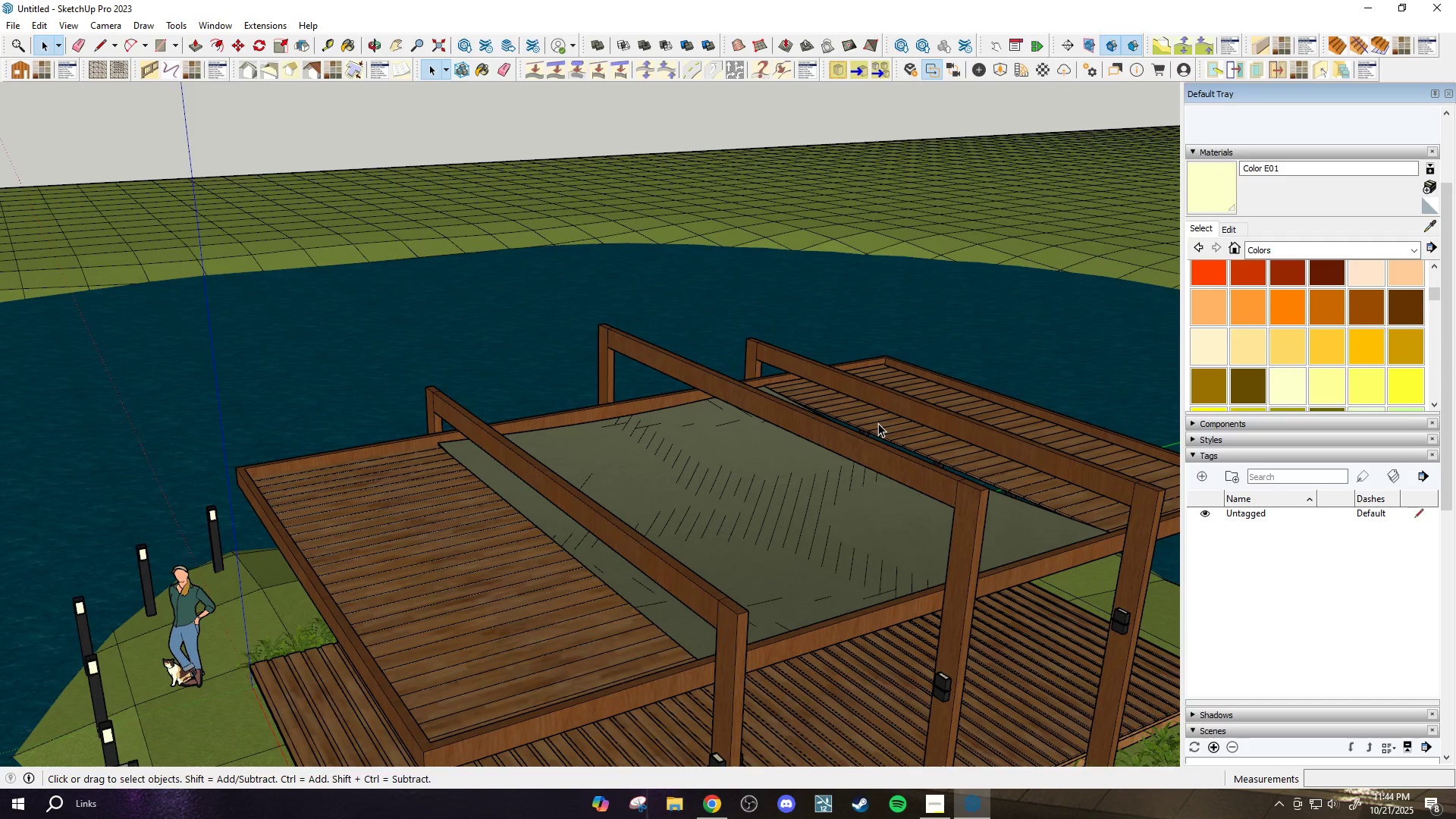 
key(Escape)
 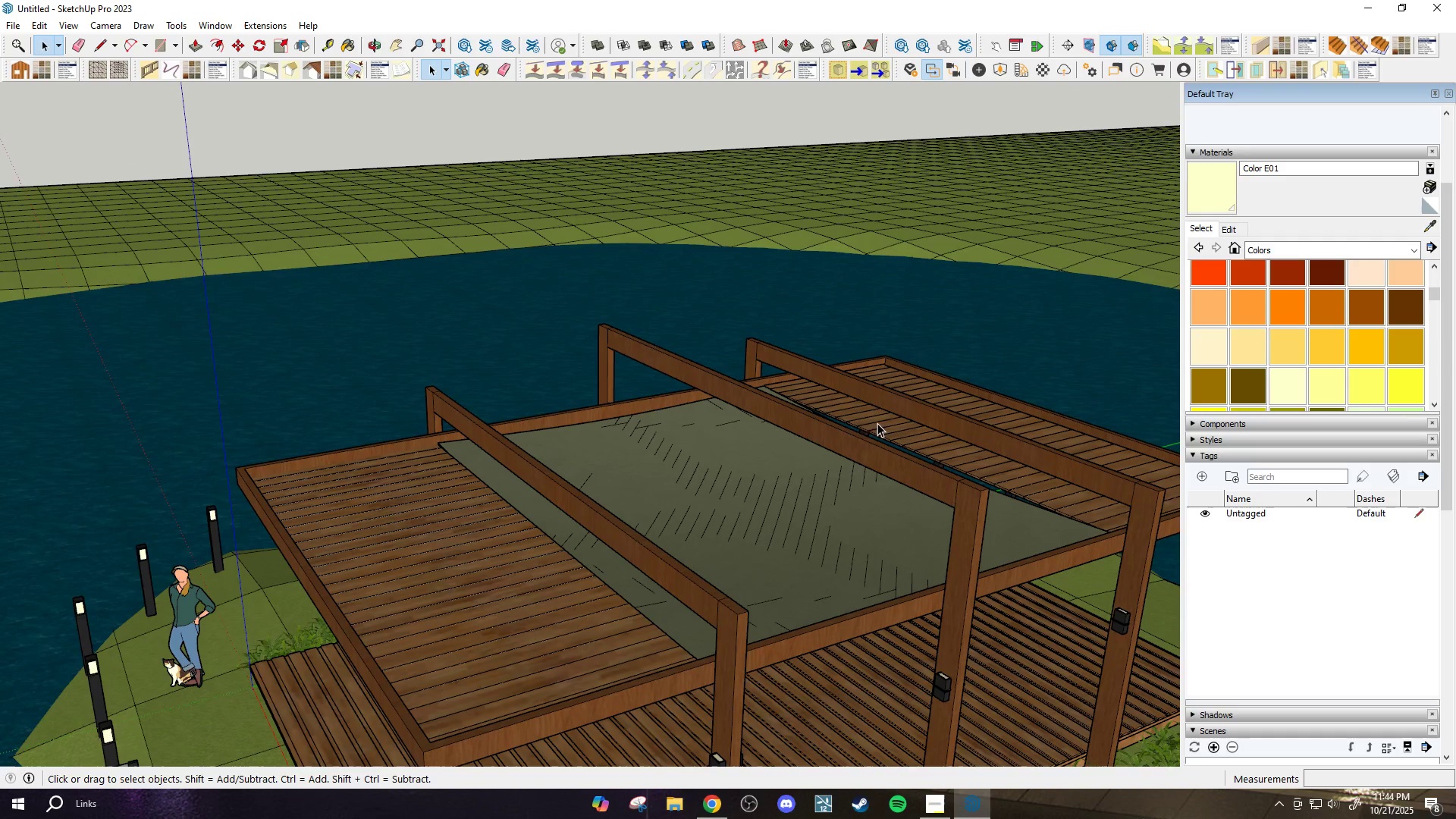 
key(Escape)
 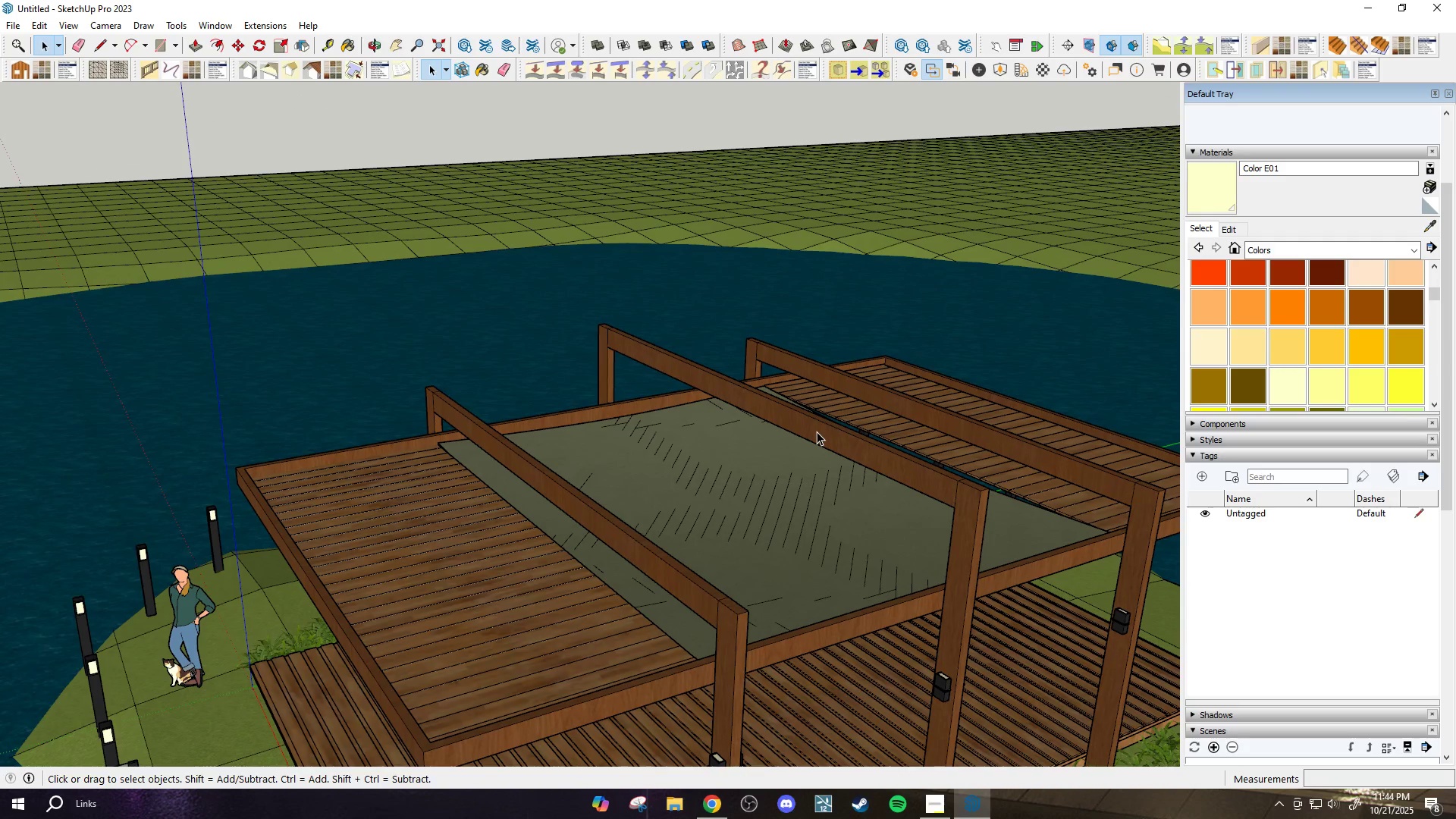 
scroll: coordinate [805, 434], scroll_direction: down, amount: 6.0
 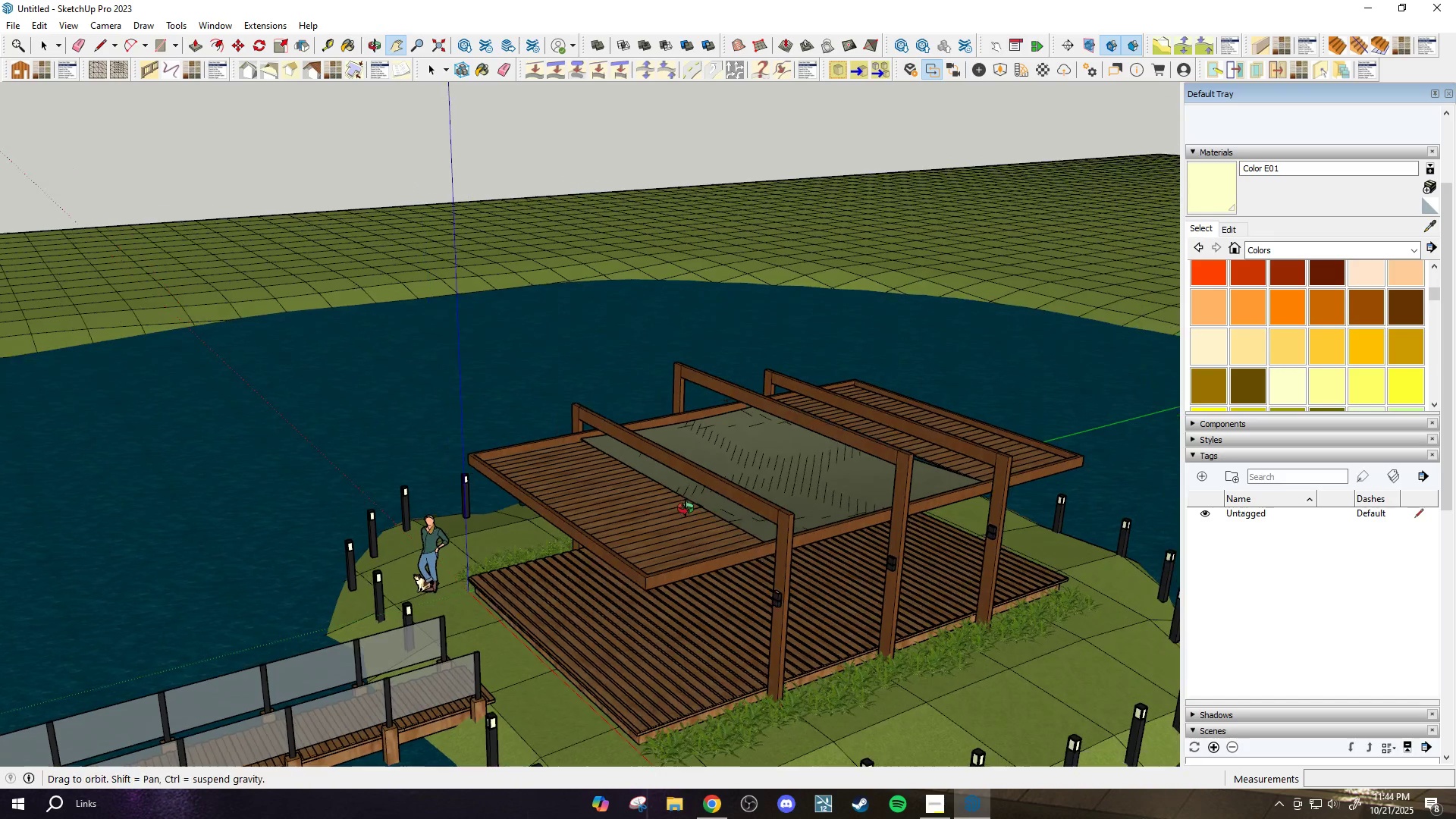 
key(H)
 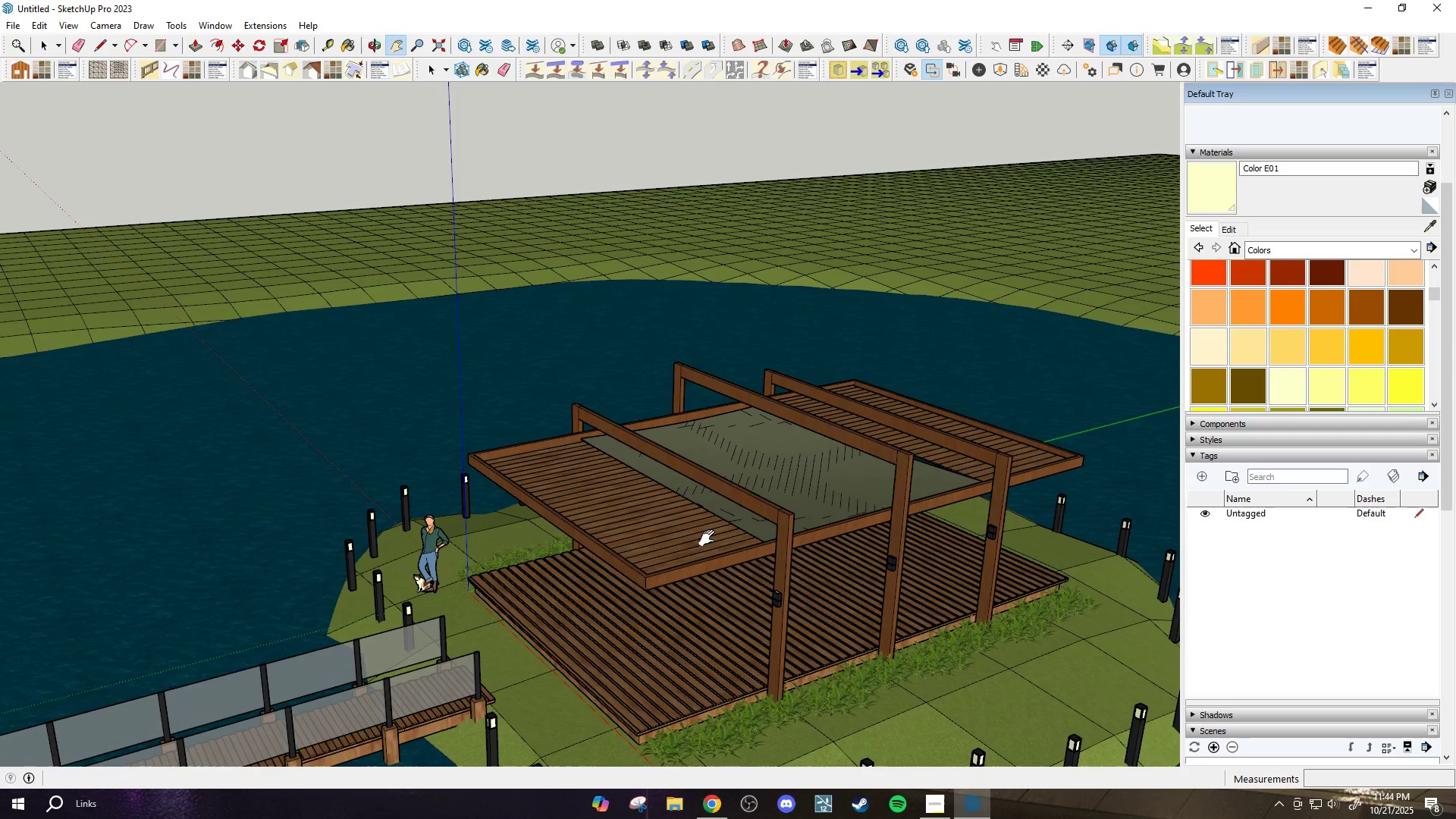 
left_click_drag(start_coordinate=[696, 565], to_coordinate=[623, 415])
 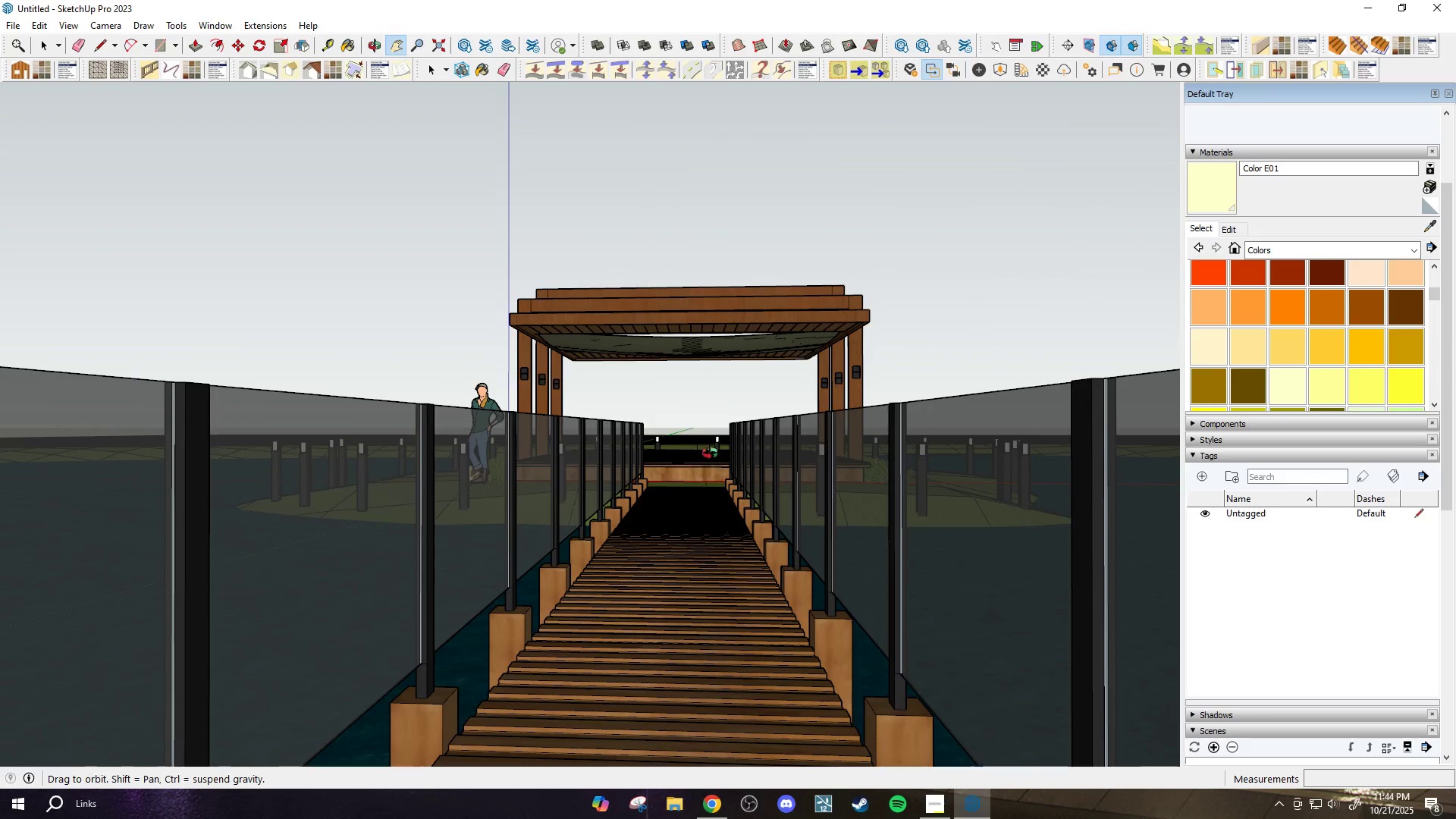 
wait(5.45)
 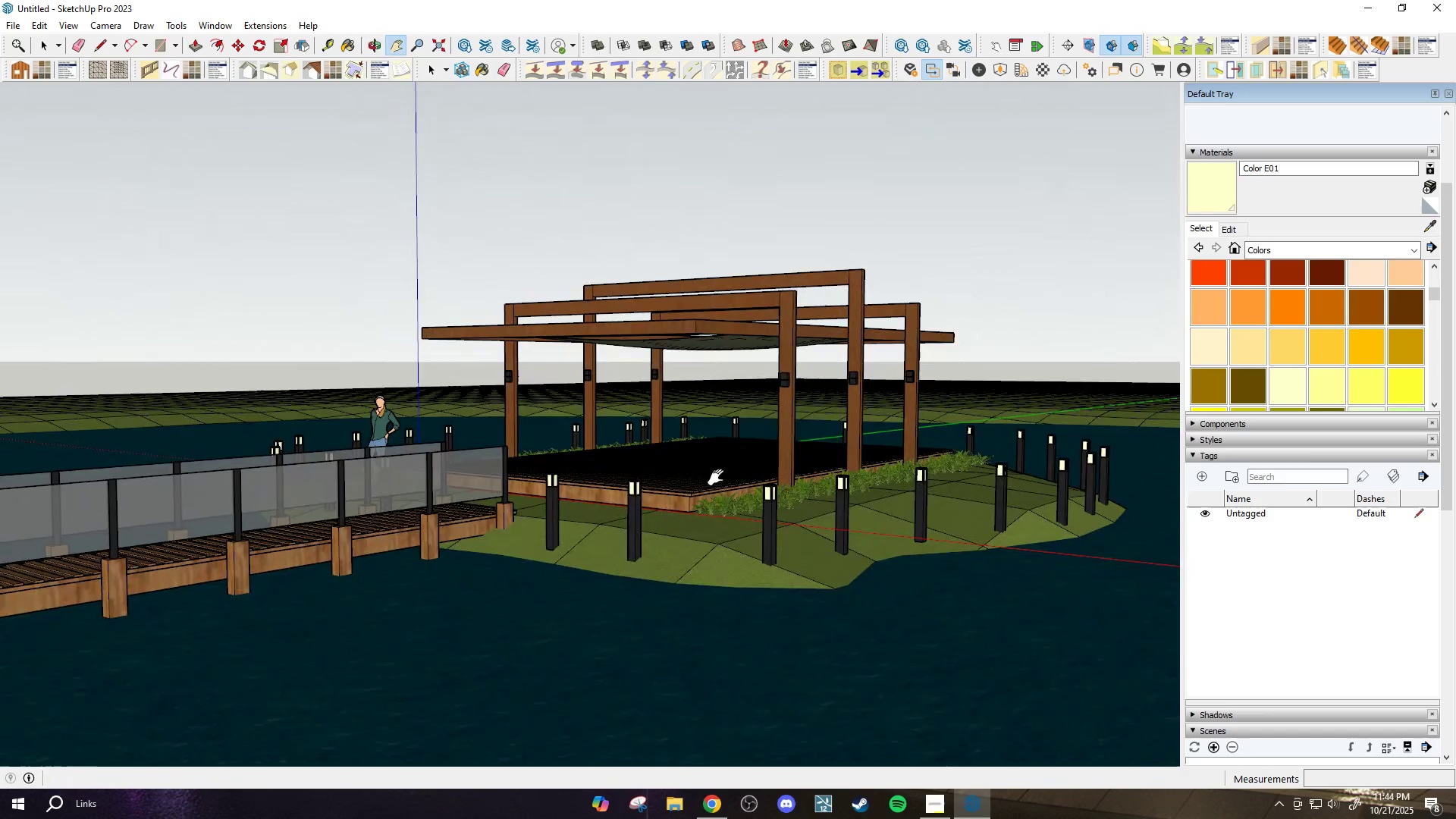 
left_click_drag(start_coordinate=[680, 421], to_coordinate=[632, 394])
 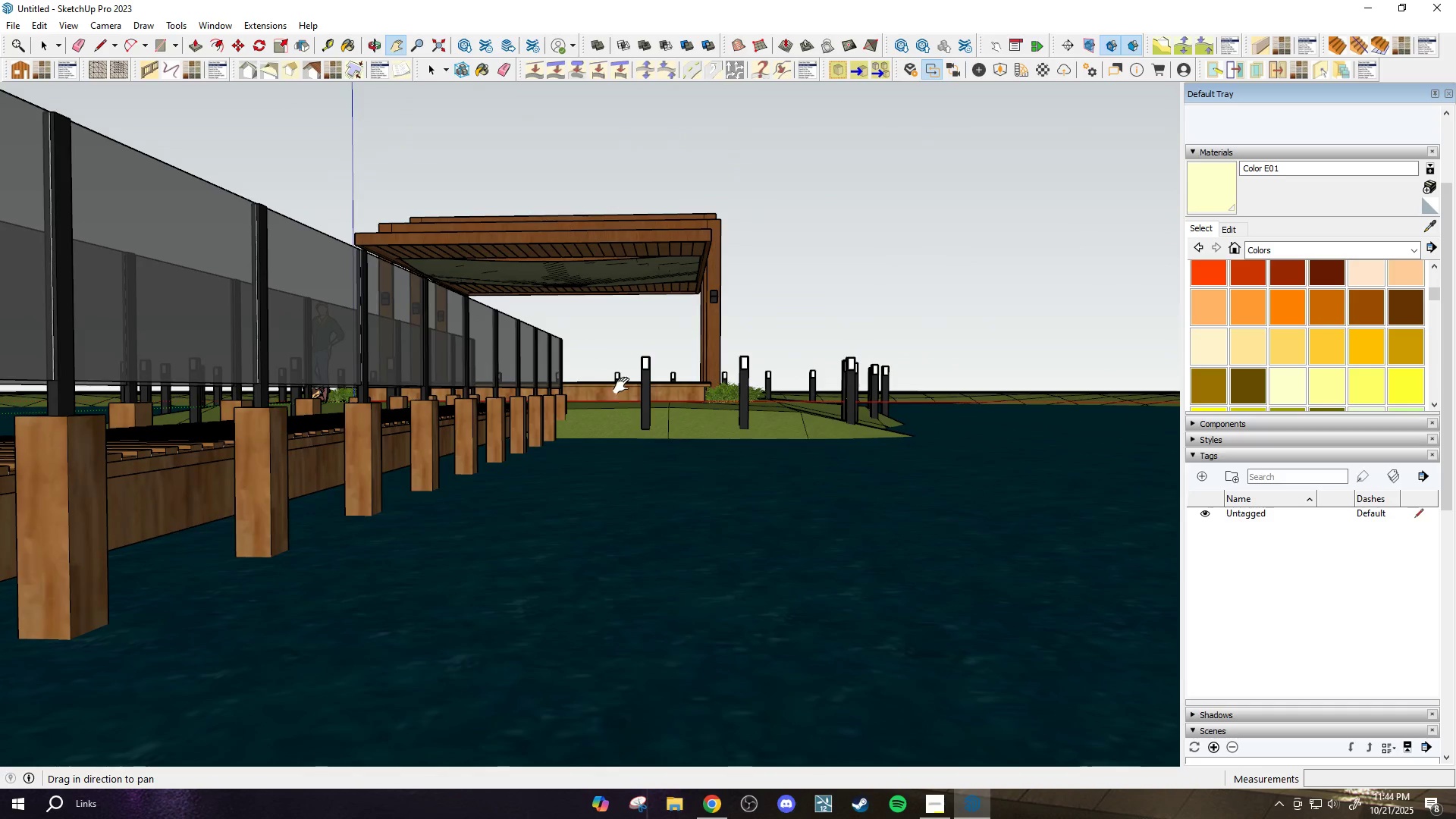 
scroll: coordinate [621, 391], scroll_direction: down, amount: 4.0
 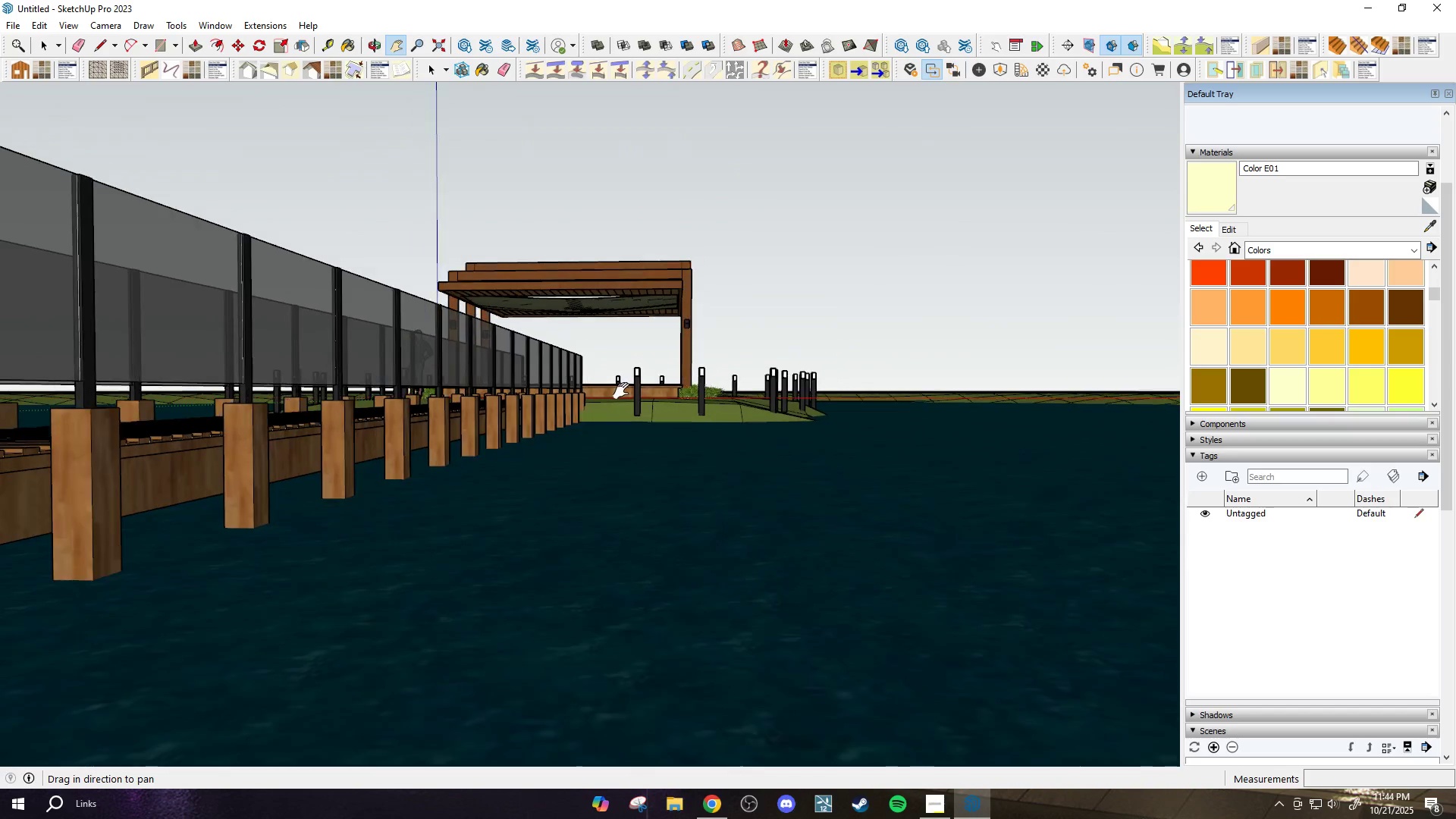 
left_click_drag(start_coordinate=[631, 385], to_coordinate=[638, 438])
 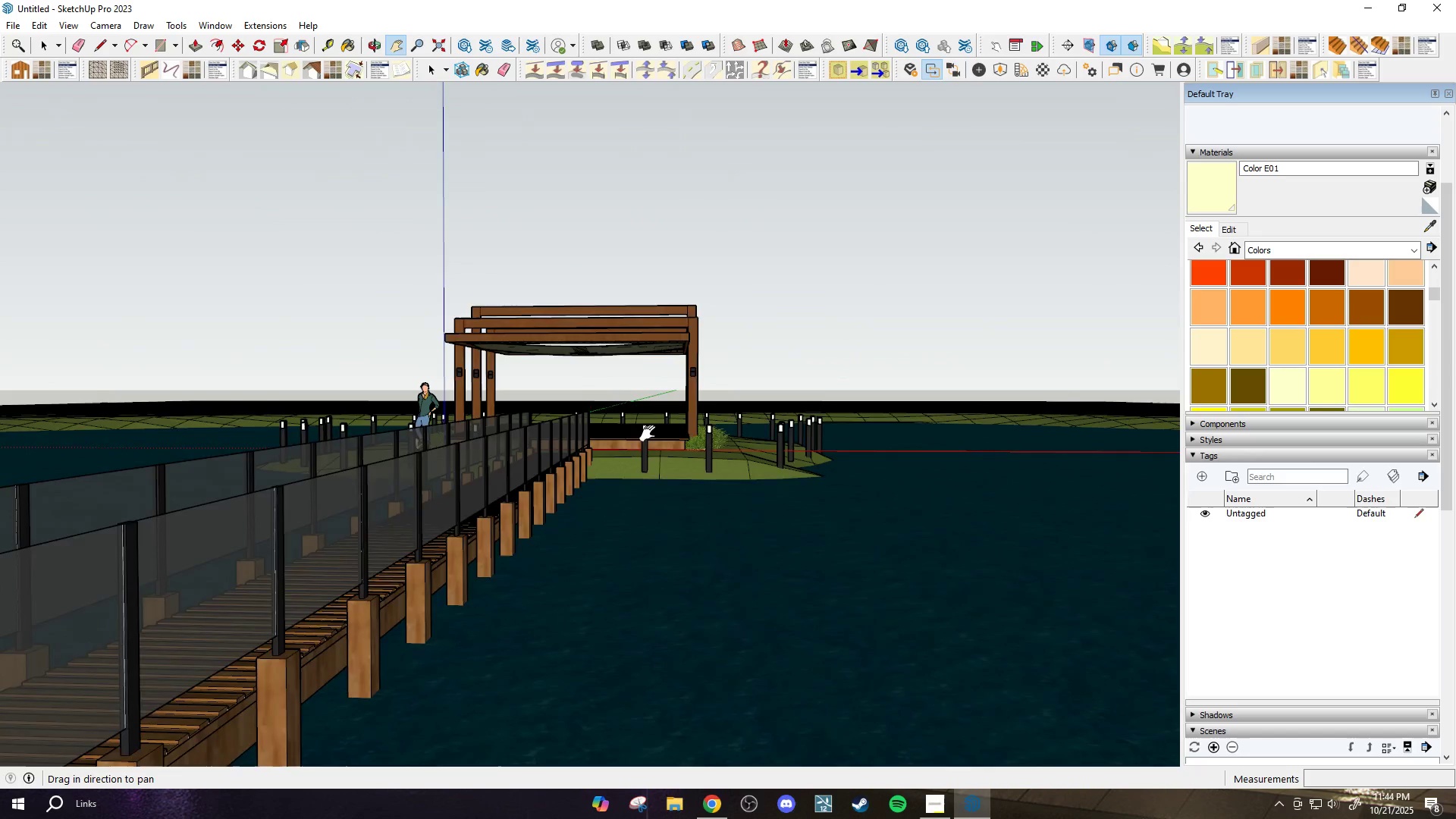 
left_click_drag(start_coordinate=[661, 467], to_coordinate=[701, 532])
 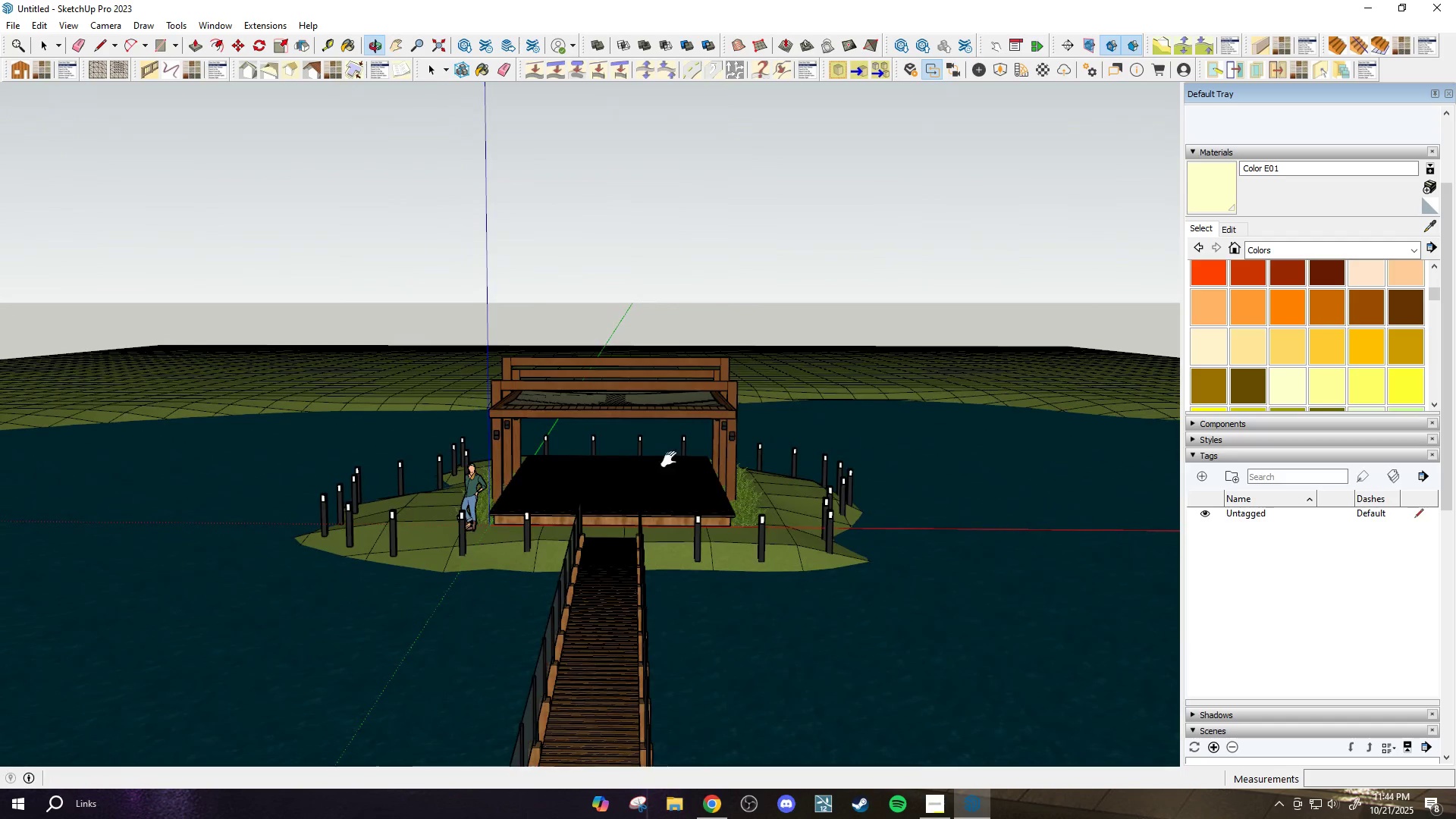 
scroll: coordinate [625, 385], scroll_direction: down, amount: 10.0
 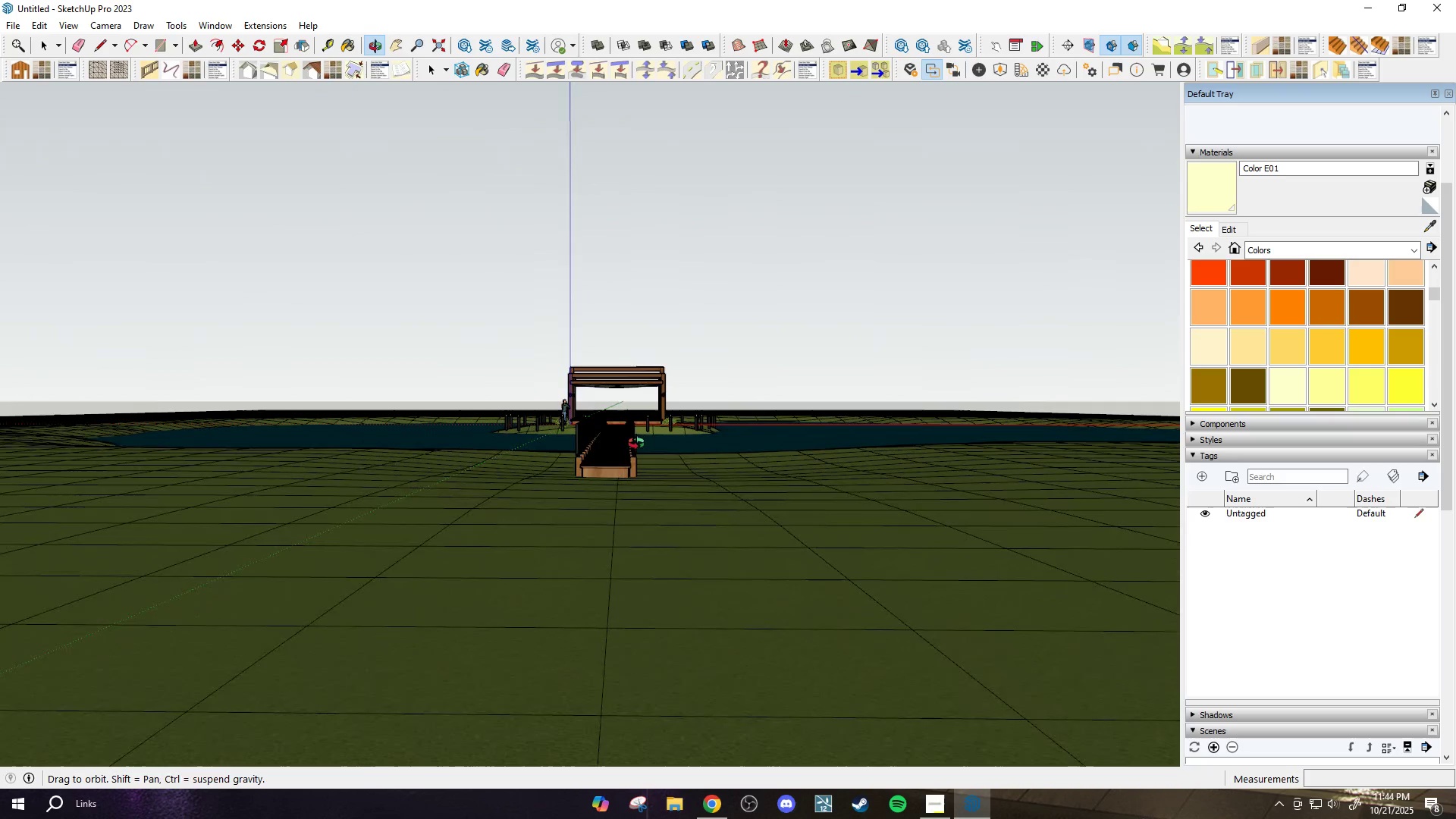 
scroll: coordinate [604, 427], scroll_direction: up, amount: 4.0
 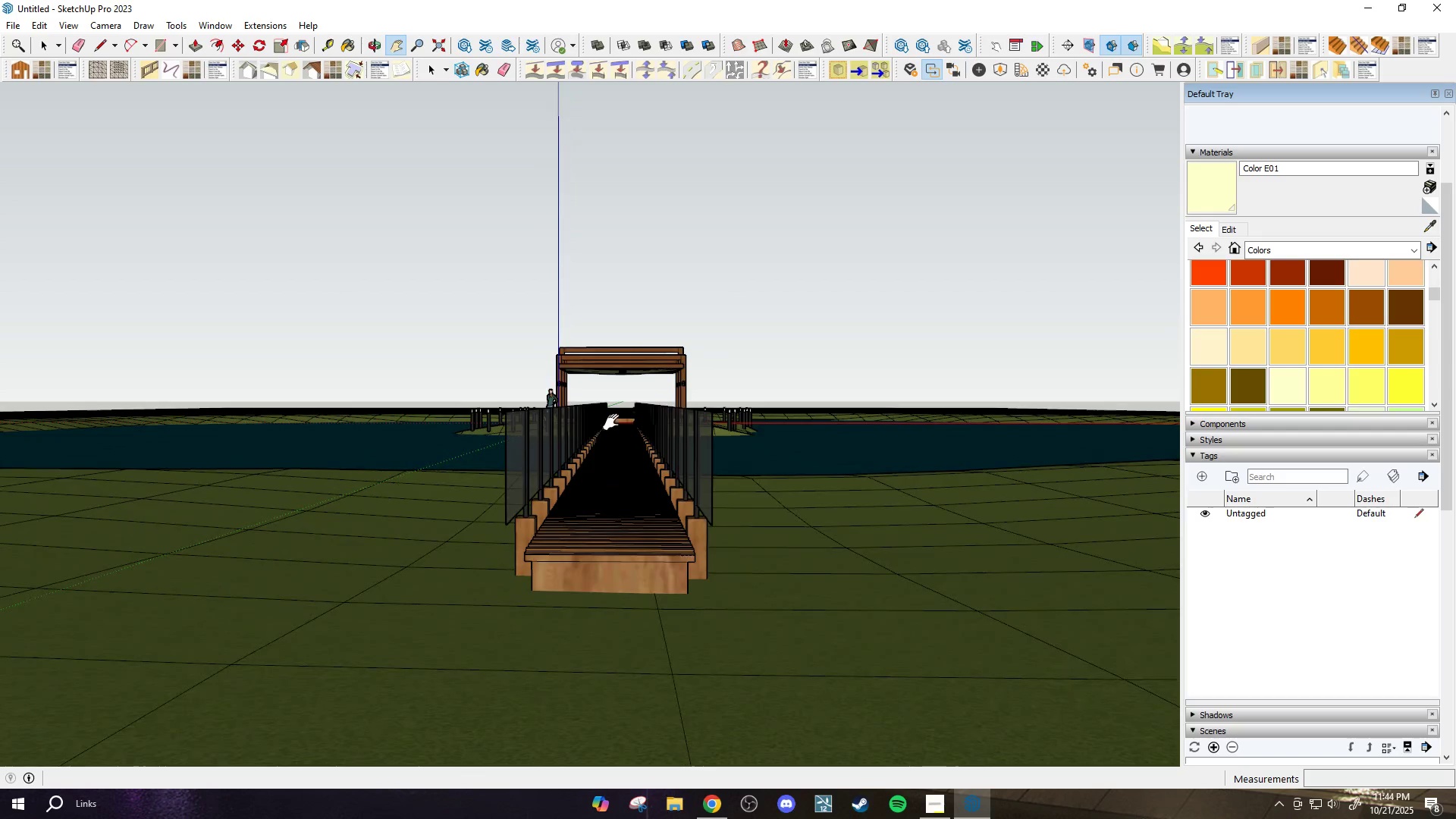 
left_click_drag(start_coordinate=[613, 421], to_coordinate=[608, 438])
 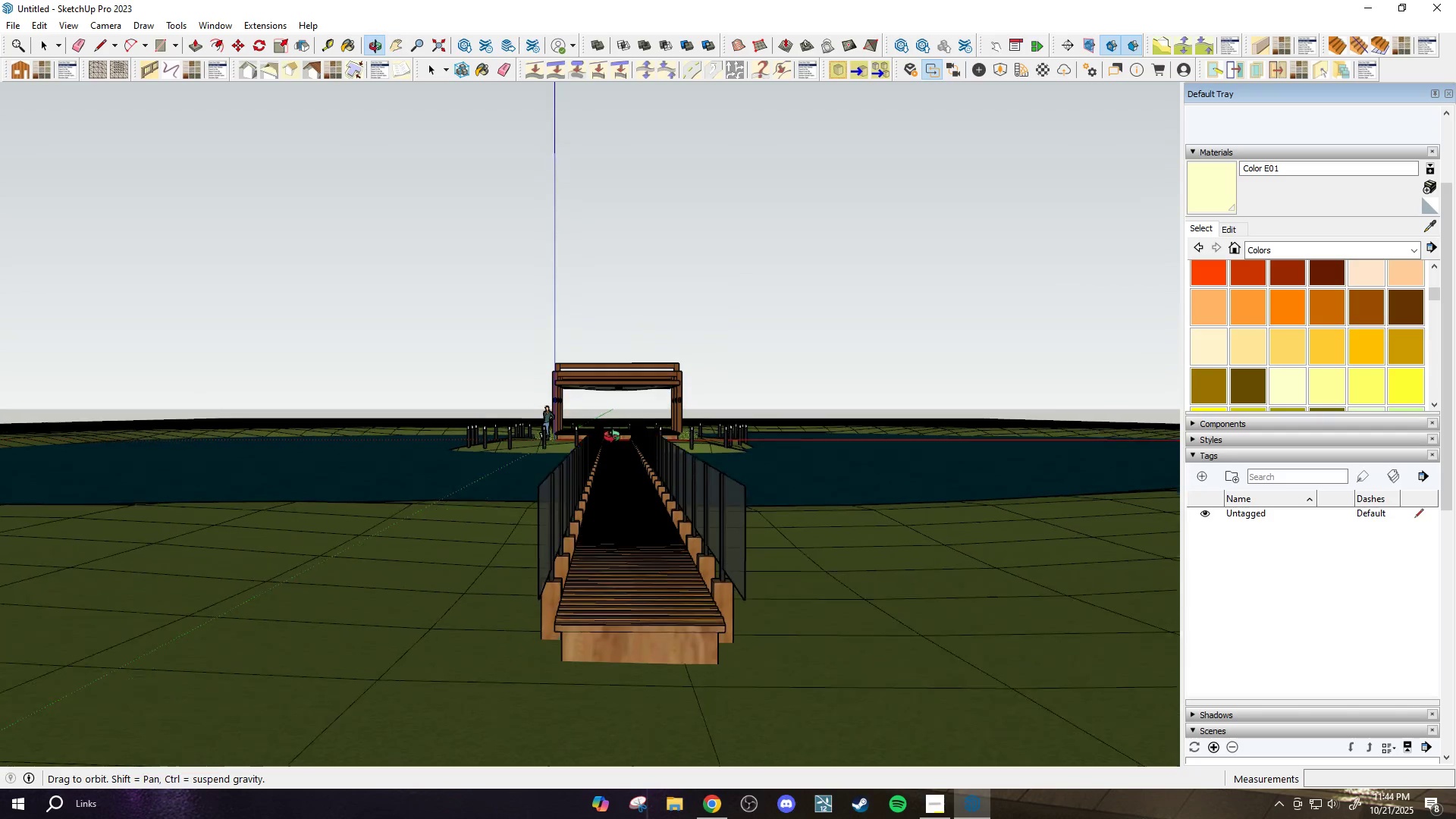 
scroll: coordinate [622, 427], scroll_direction: up, amount: 4.0
 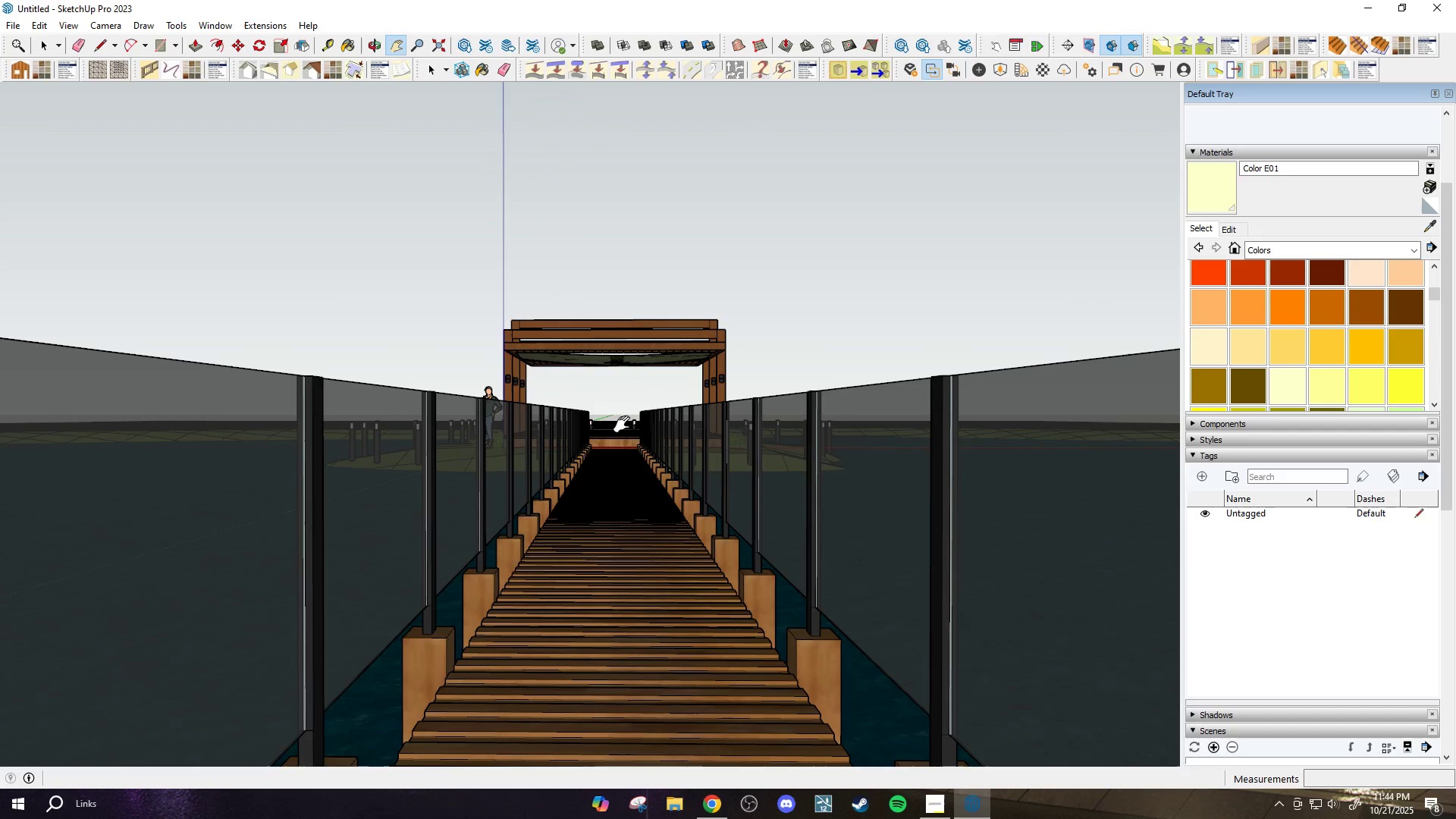 
left_click_drag(start_coordinate=[618, 423], to_coordinate=[615, 438])
 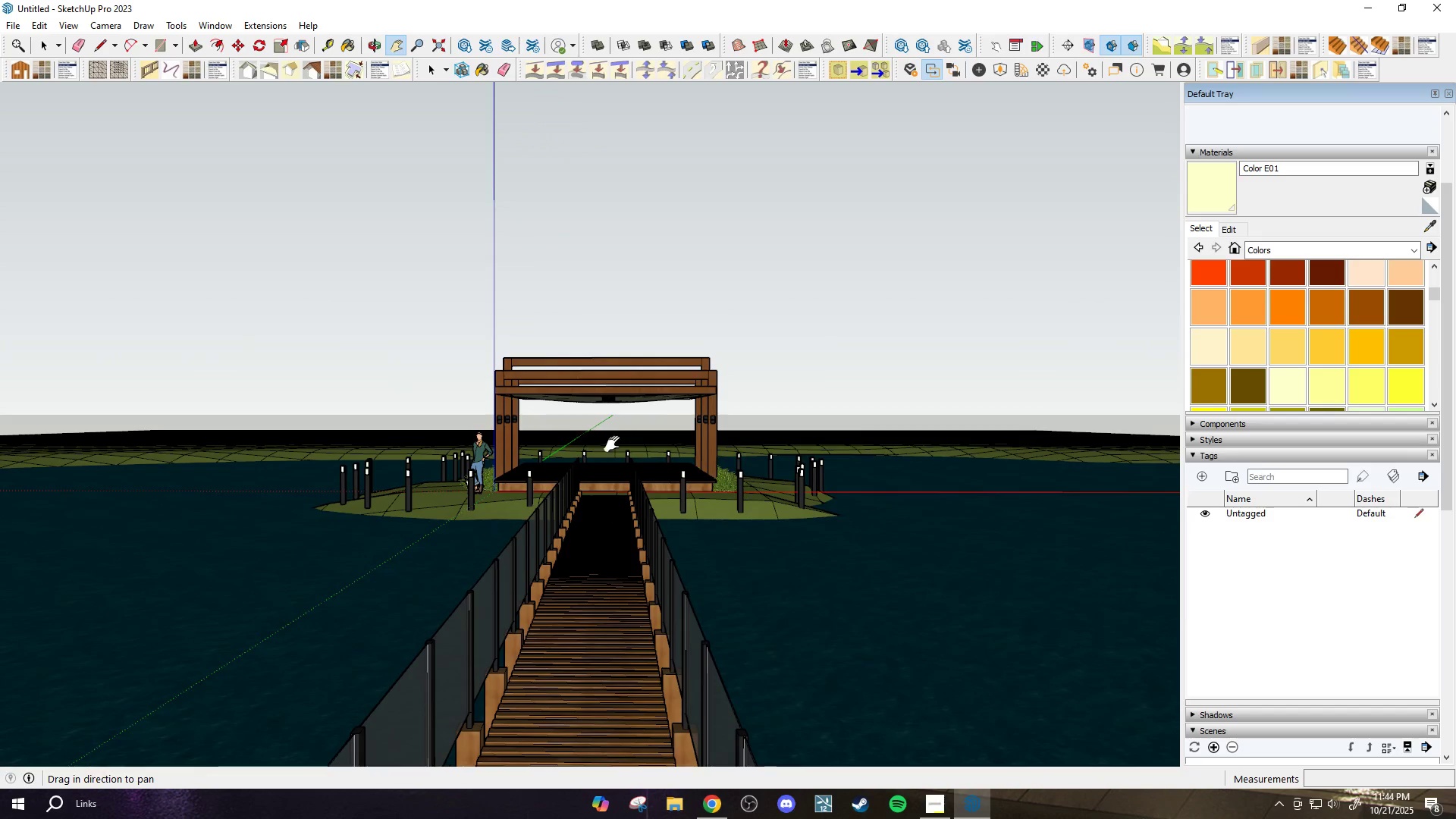 
scroll: coordinate [607, 439], scroll_direction: up, amount: 3.0
 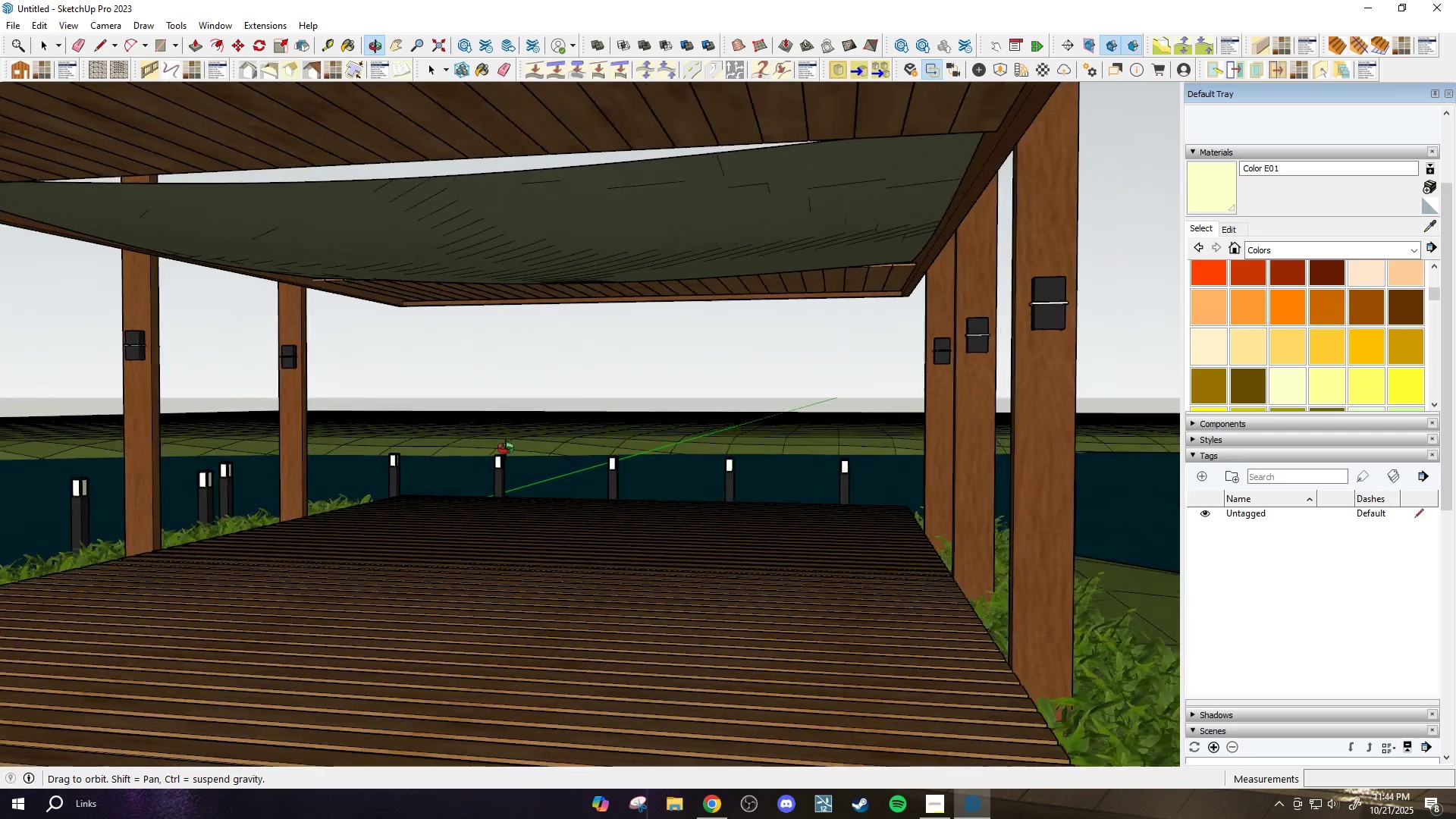 
scroll: coordinate [586, 433], scroll_direction: down, amount: 10.0
 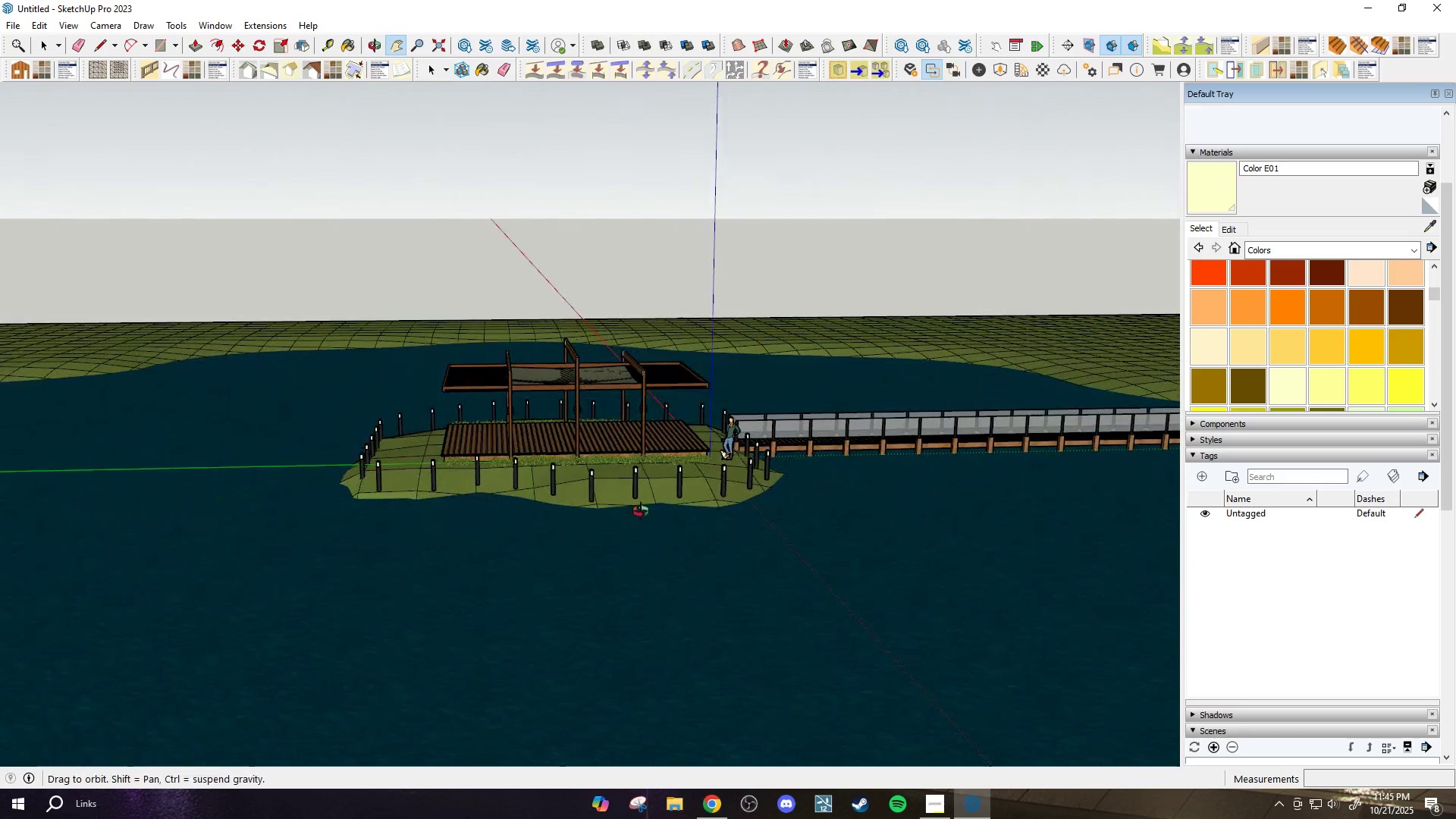 
scroll: coordinate [529, 446], scroll_direction: up, amount: 5.0
 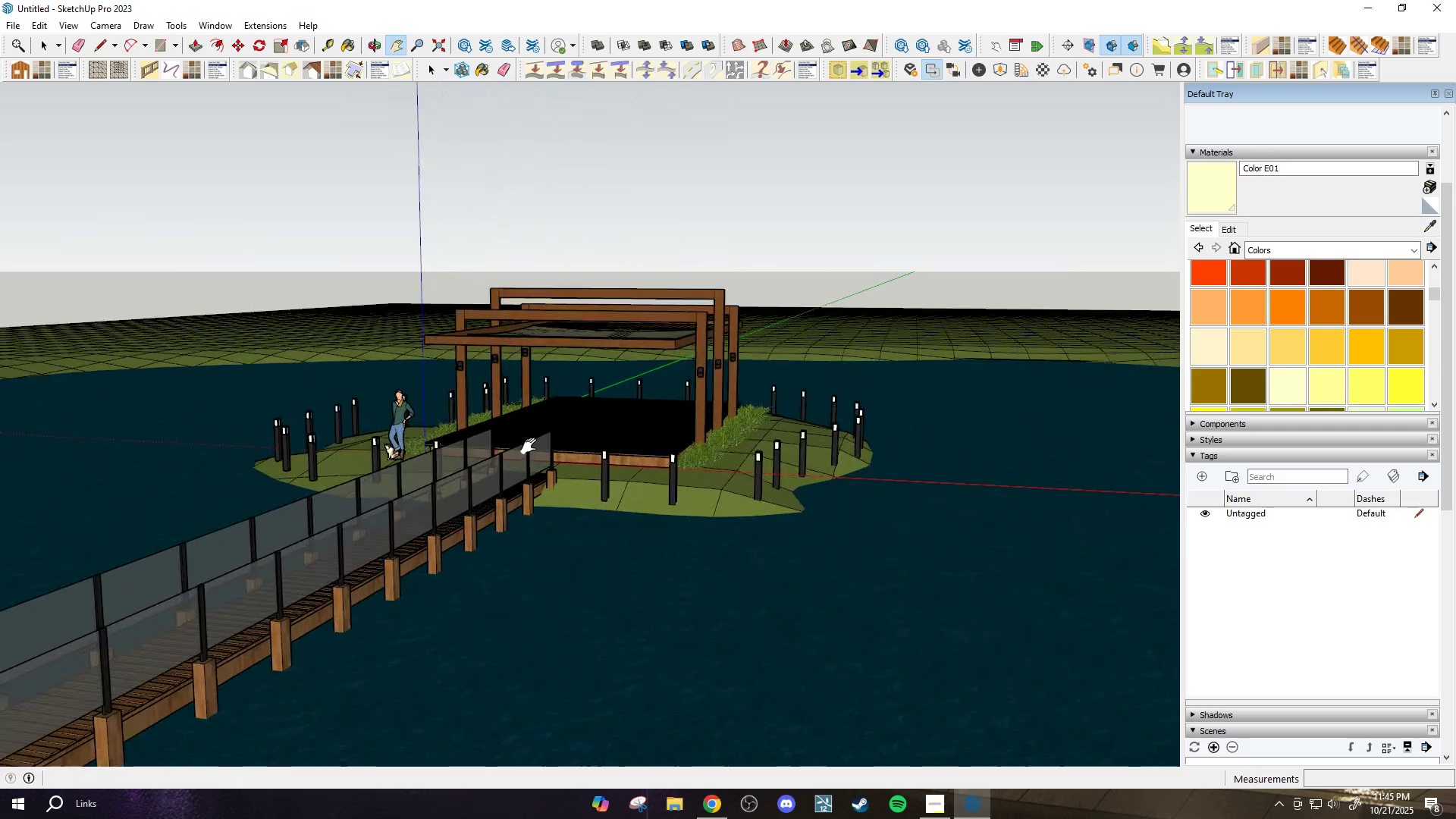 
left_click_drag(start_coordinate=[544, 445], to_coordinate=[514, 540])
 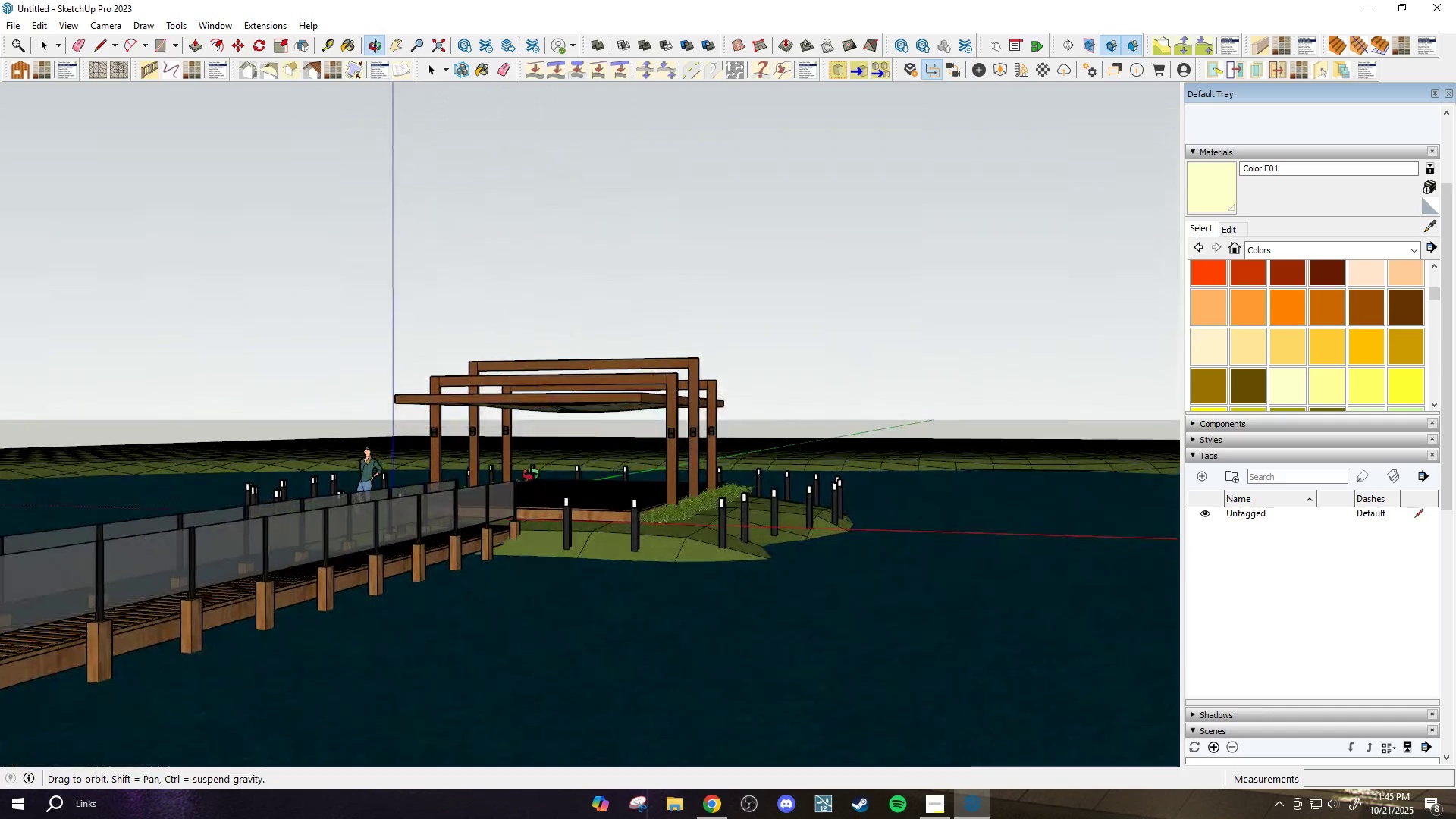 
scroll: coordinate [525, 466], scroll_direction: up, amount: 2.0
 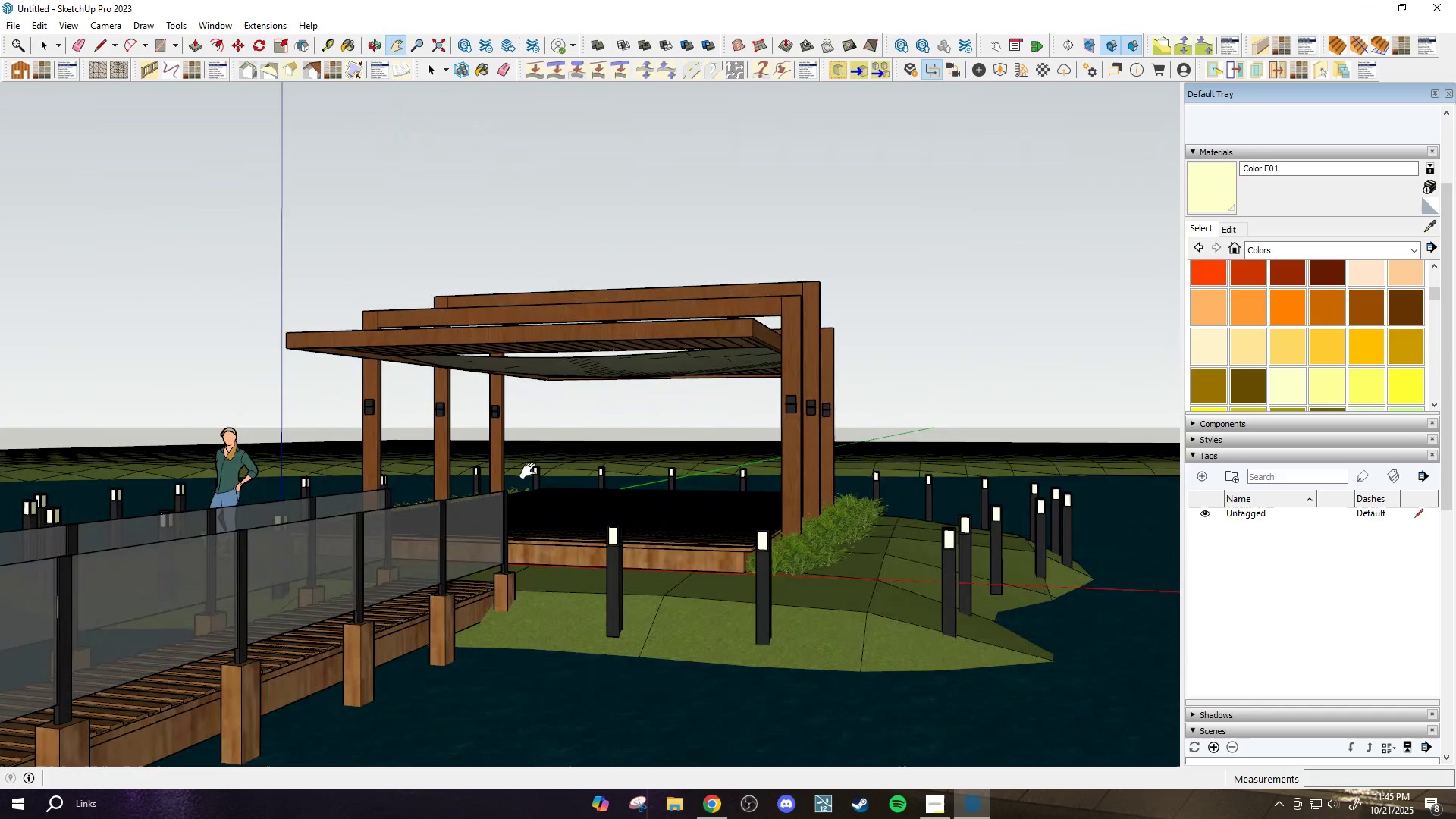 
left_click_drag(start_coordinate=[524, 479], to_coordinate=[540, 510])
 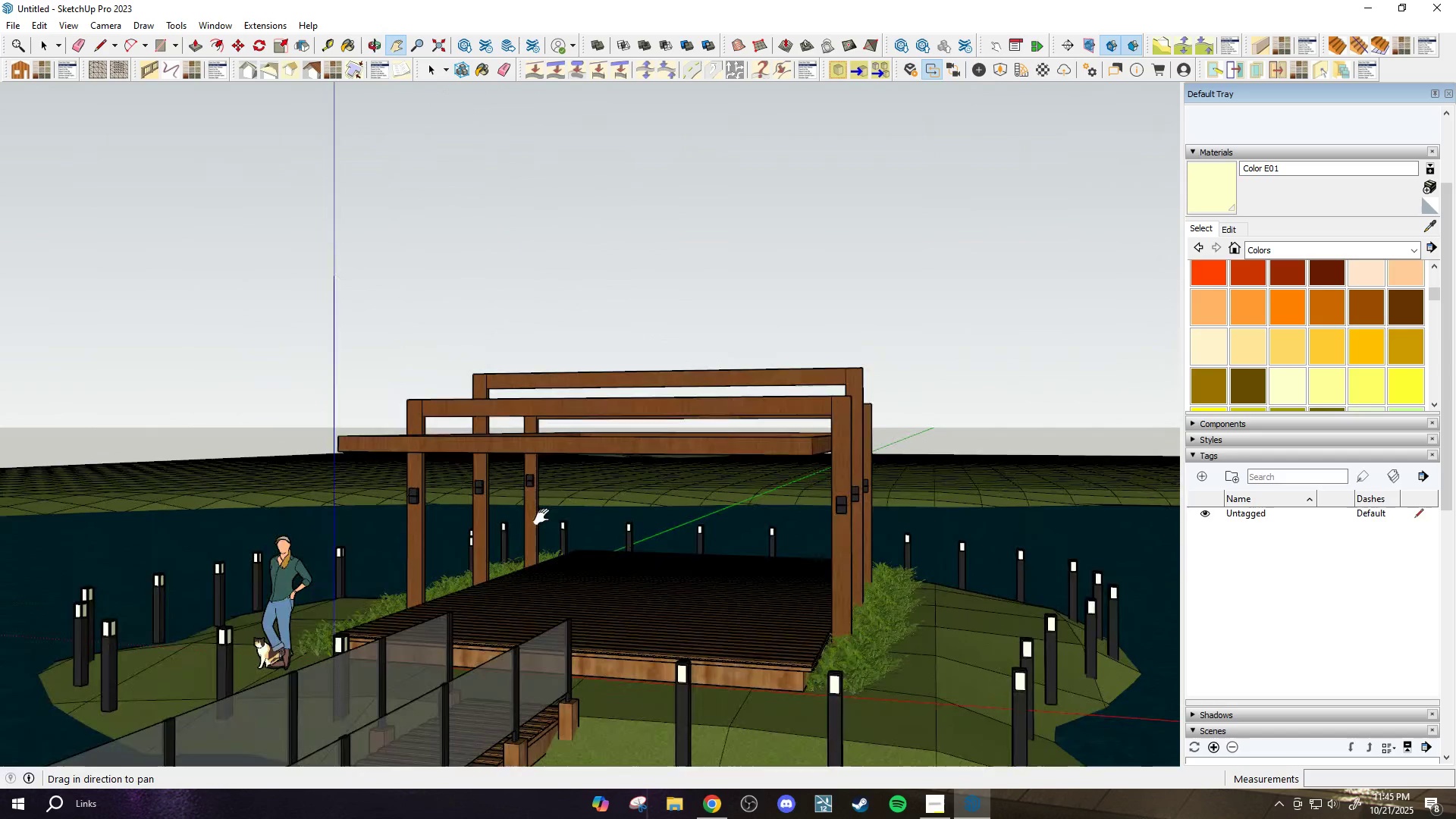 
scroll: coordinate [516, 472], scroll_direction: down, amount: 2.0
 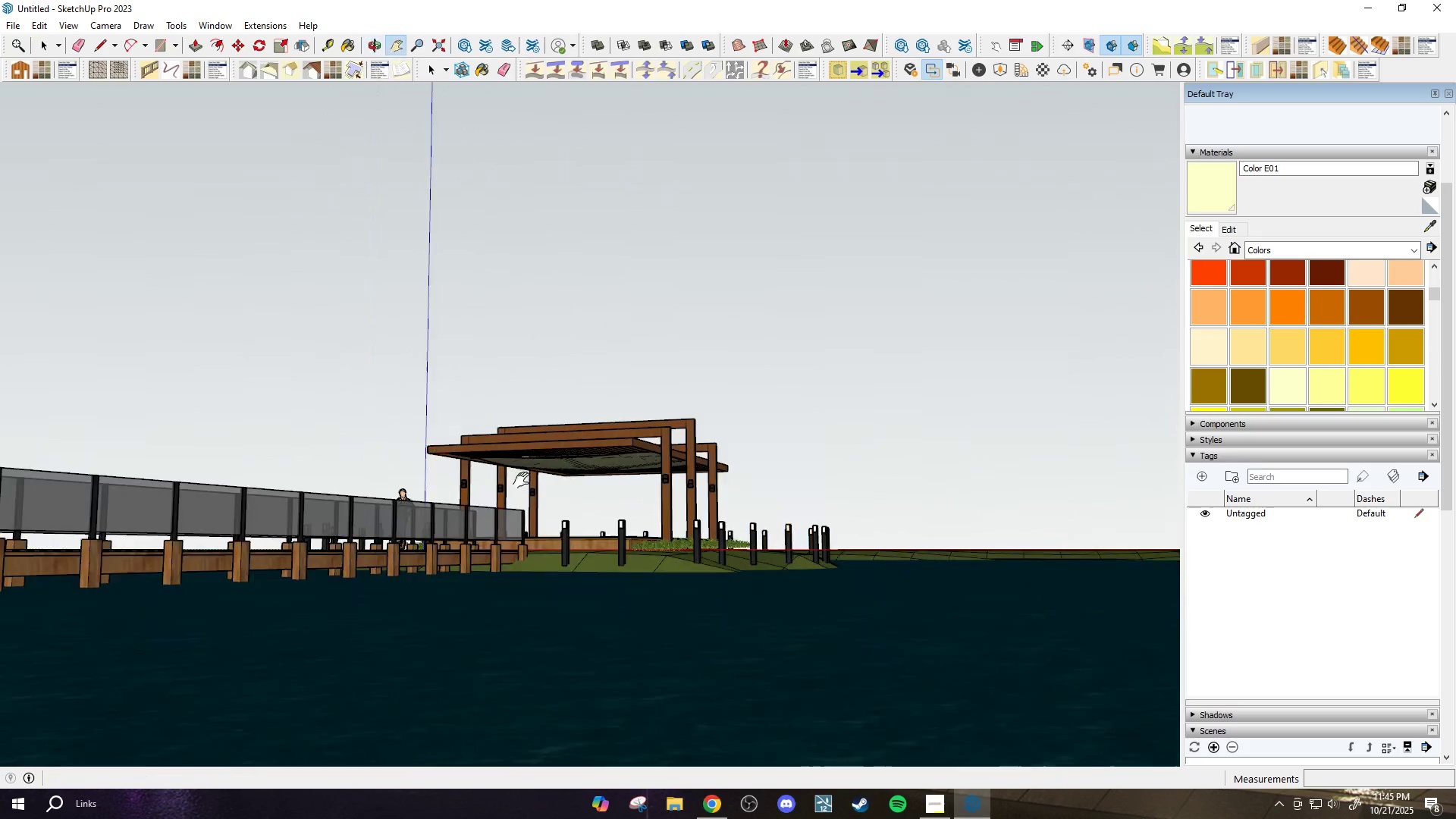 
left_click_drag(start_coordinate=[536, 494], to_coordinate=[591, 540])
 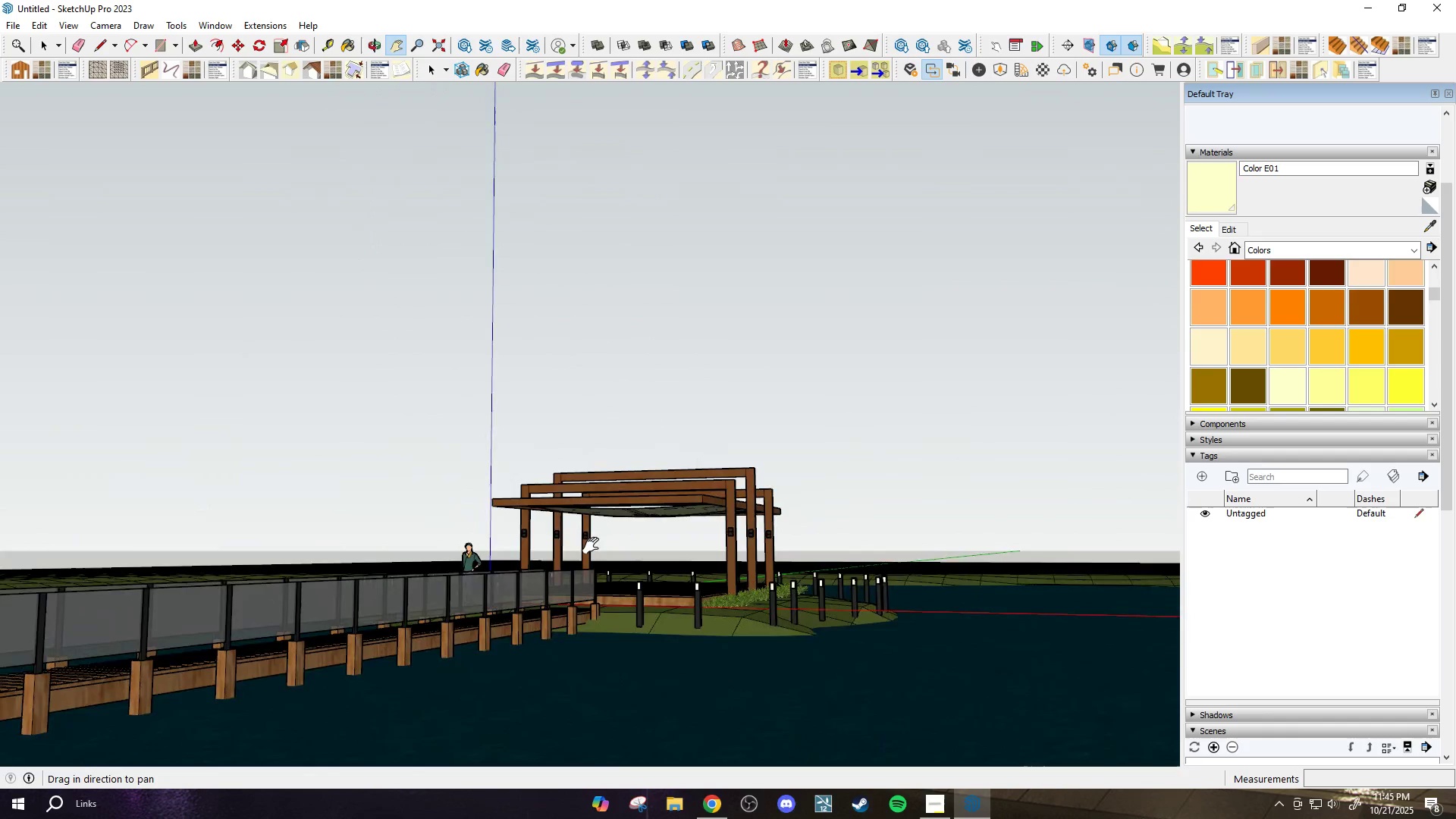 
scroll: coordinate [591, 545], scroll_direction: up, amount: 2.0
 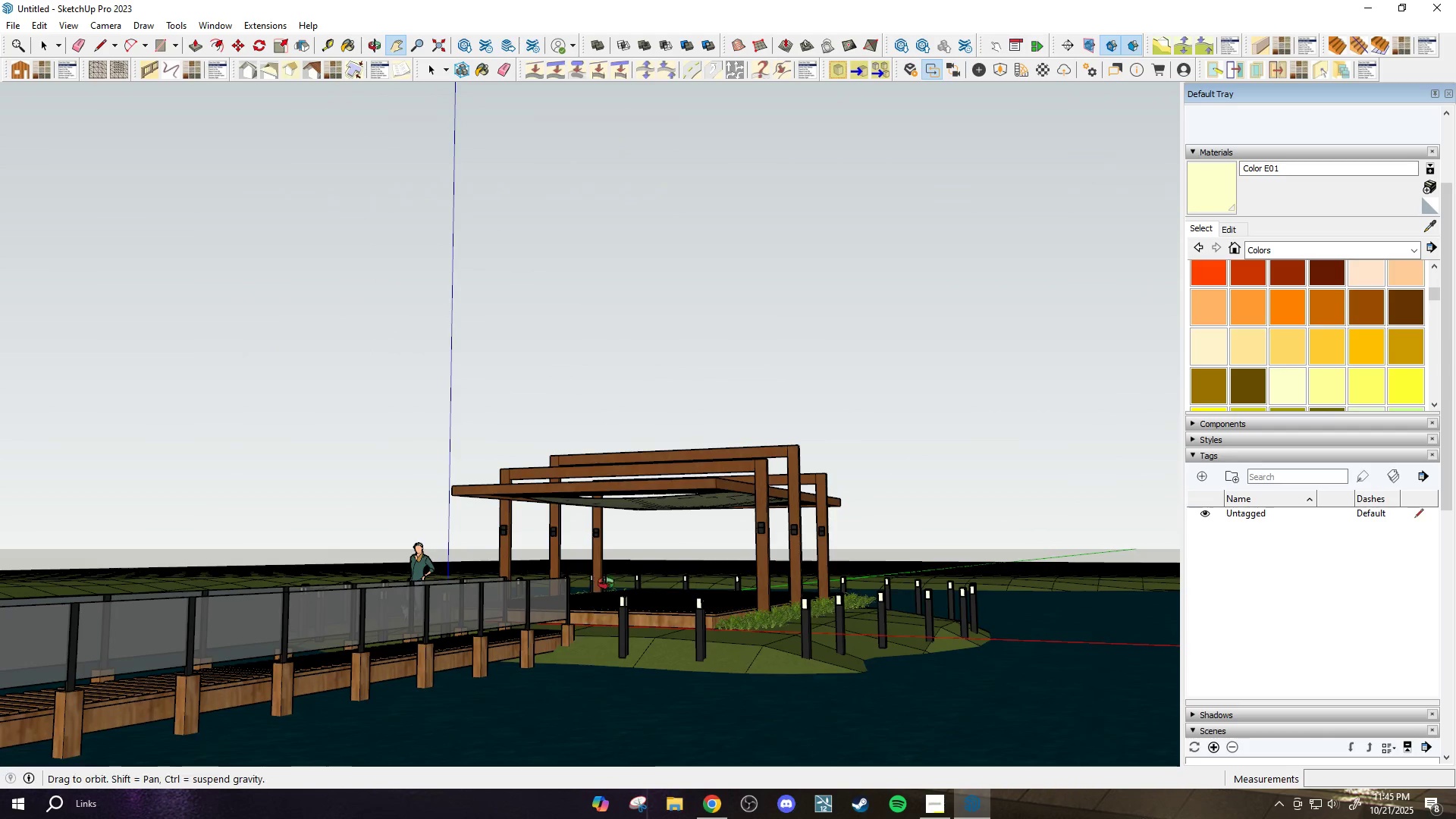 
key(Space)
 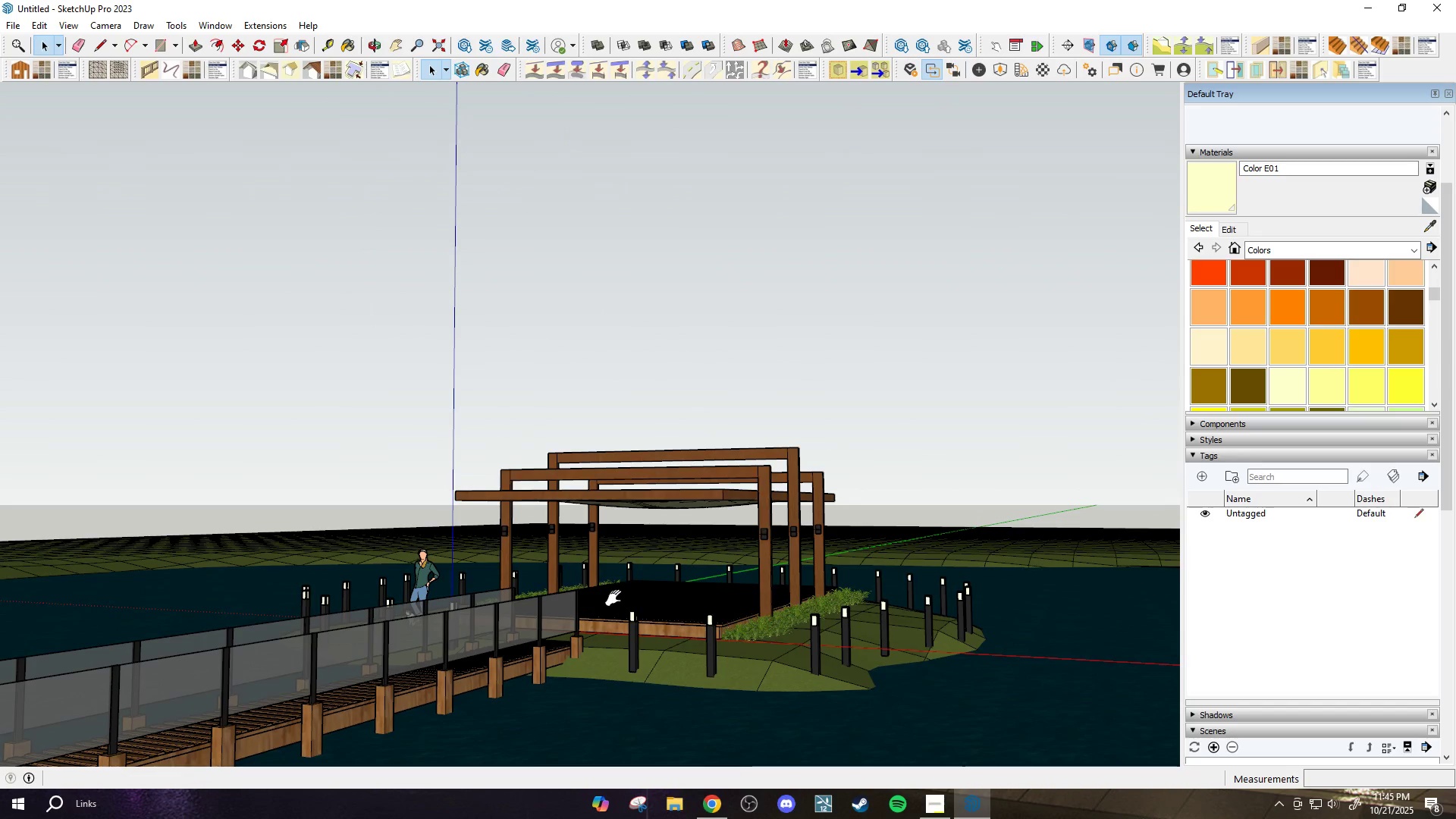 
key(Control+ControlLeft)
 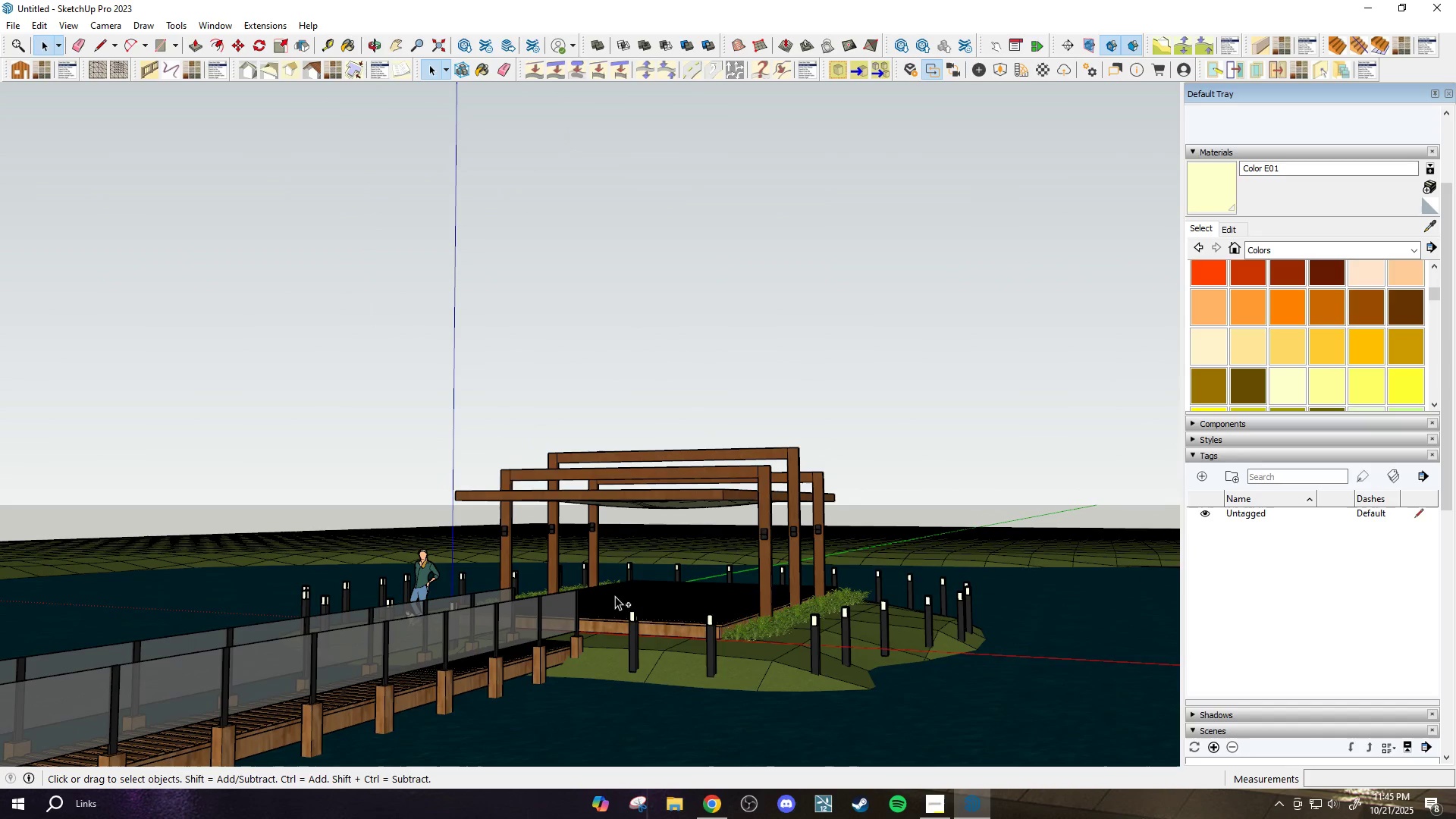 
key(Control+S)